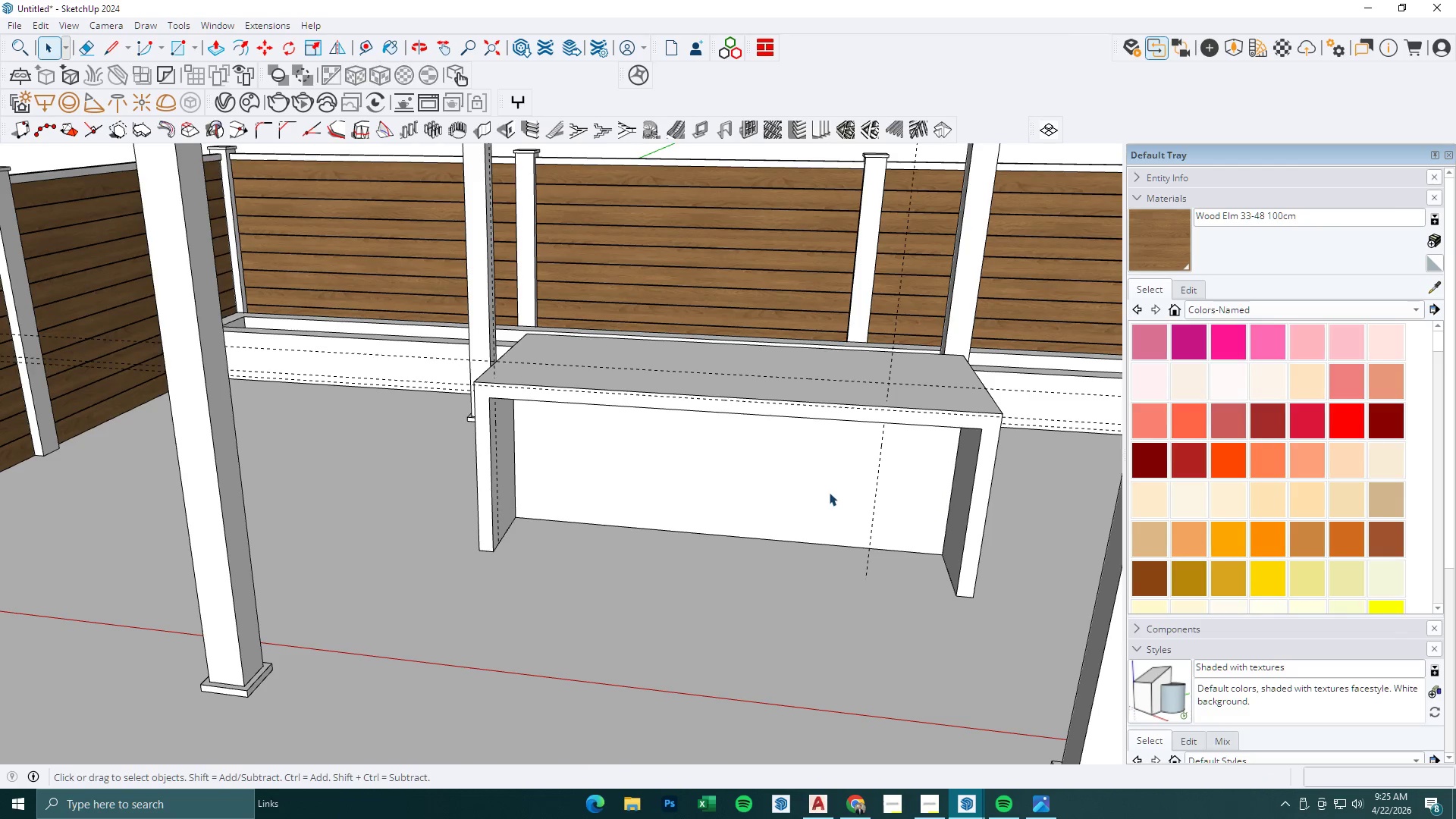 
left_click([829, 492])
 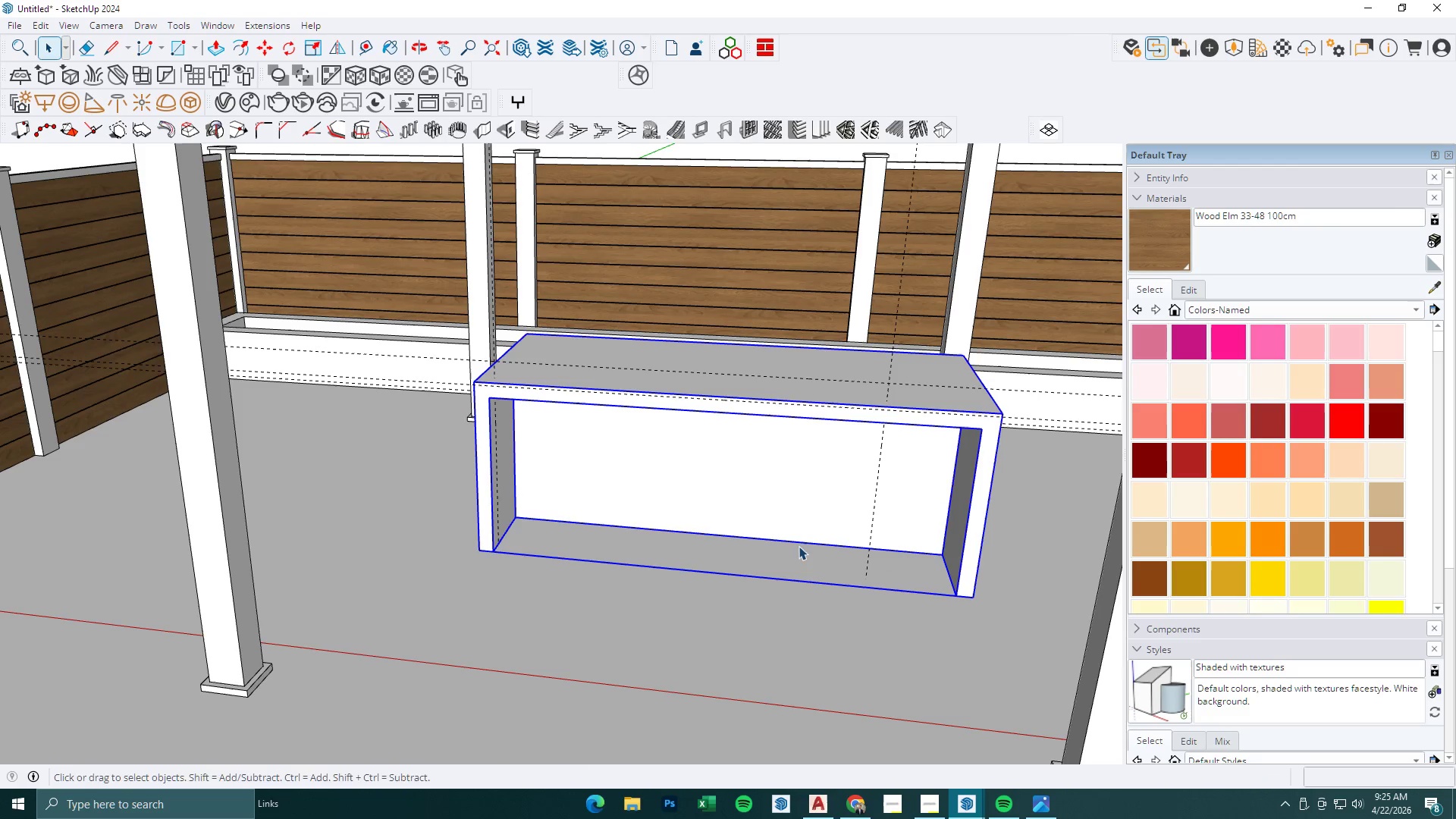 
key(M)
 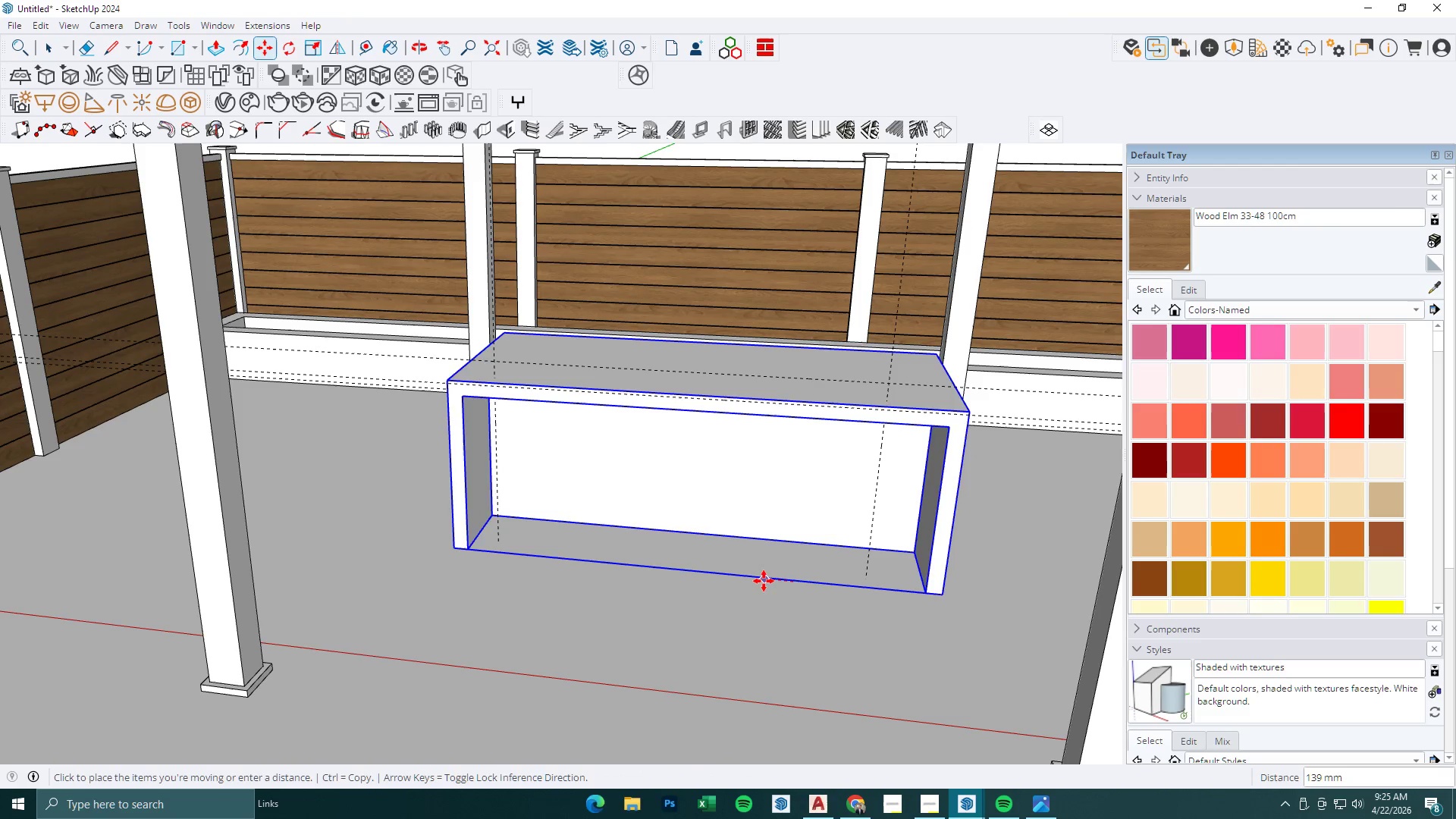 
left_click([762, 581])
 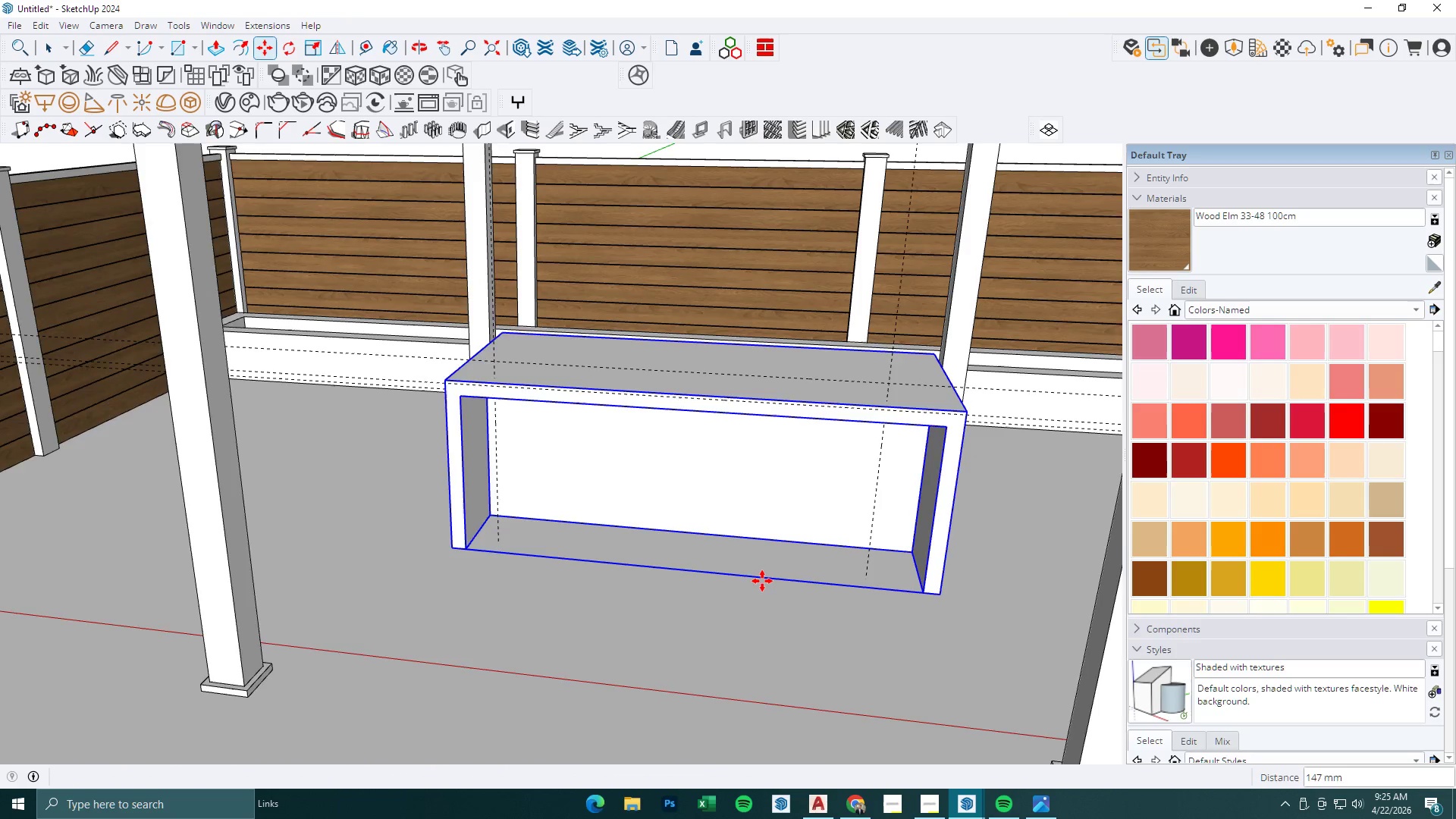 
scroll: coordinate [762, 581], scroll_direction: down, amount: 4.0
 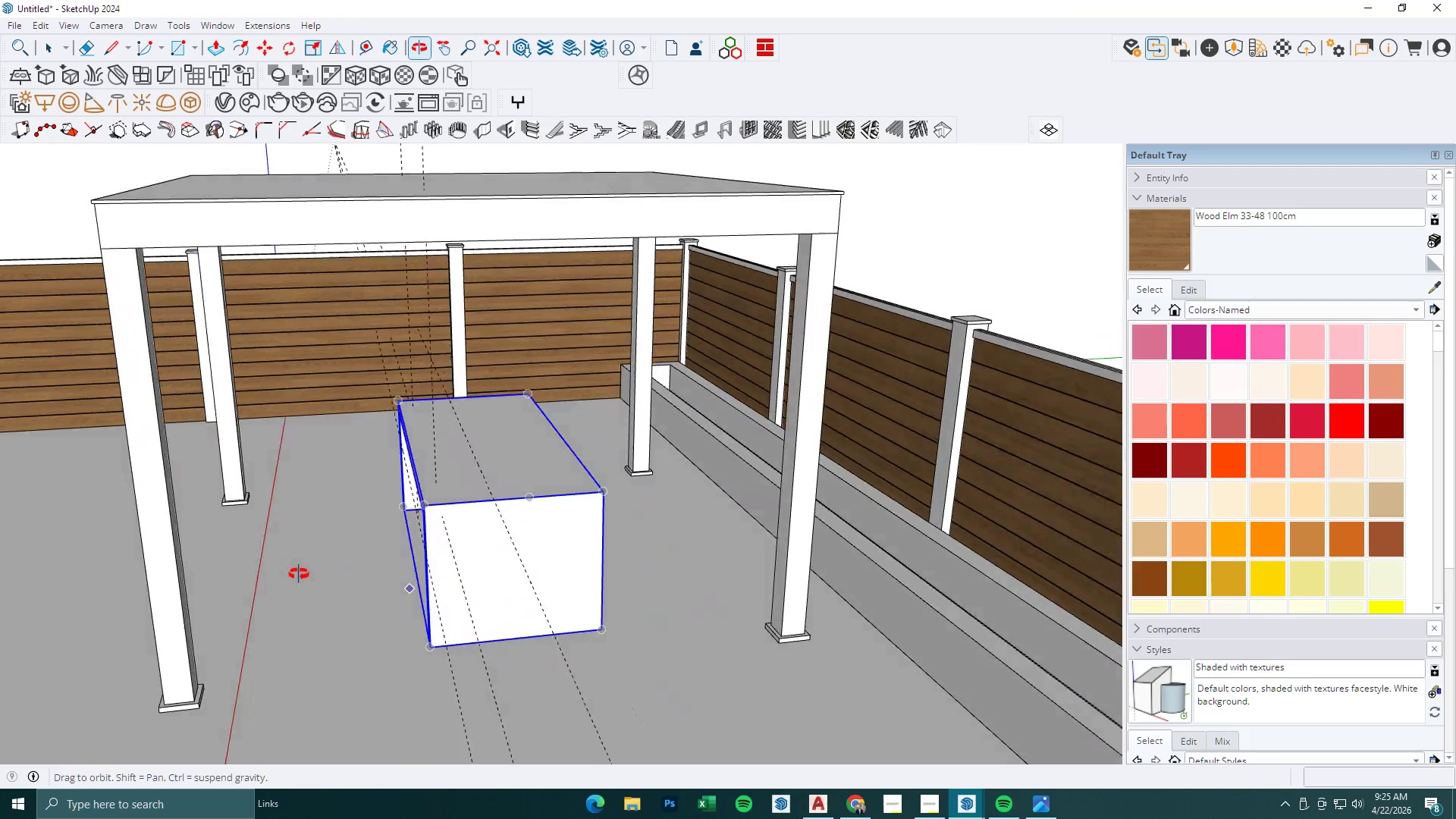 
left_click([656, 624])
 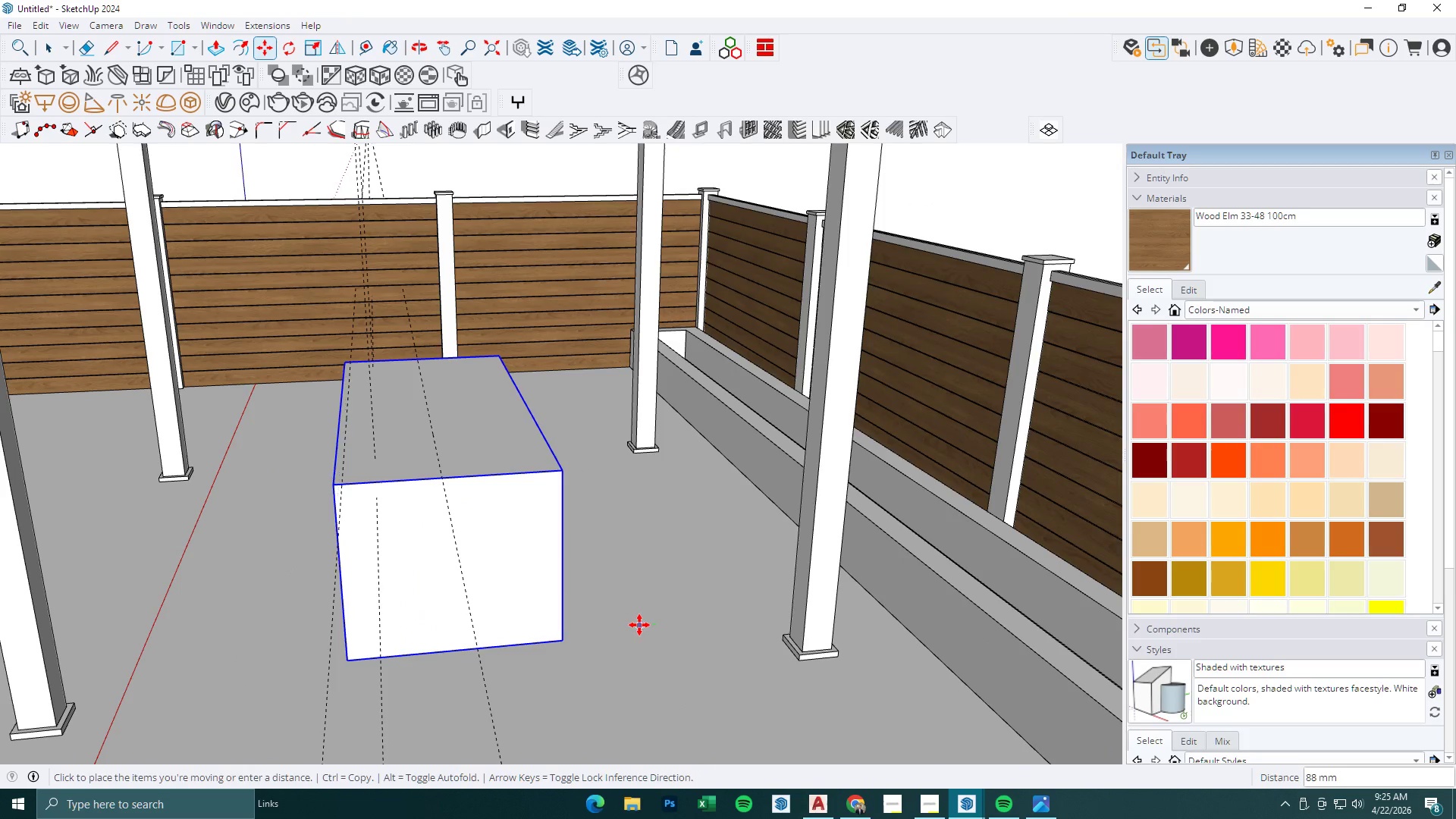 
scroll: coordinate [630, 629], scroll_direction: up, amount: 2.0
 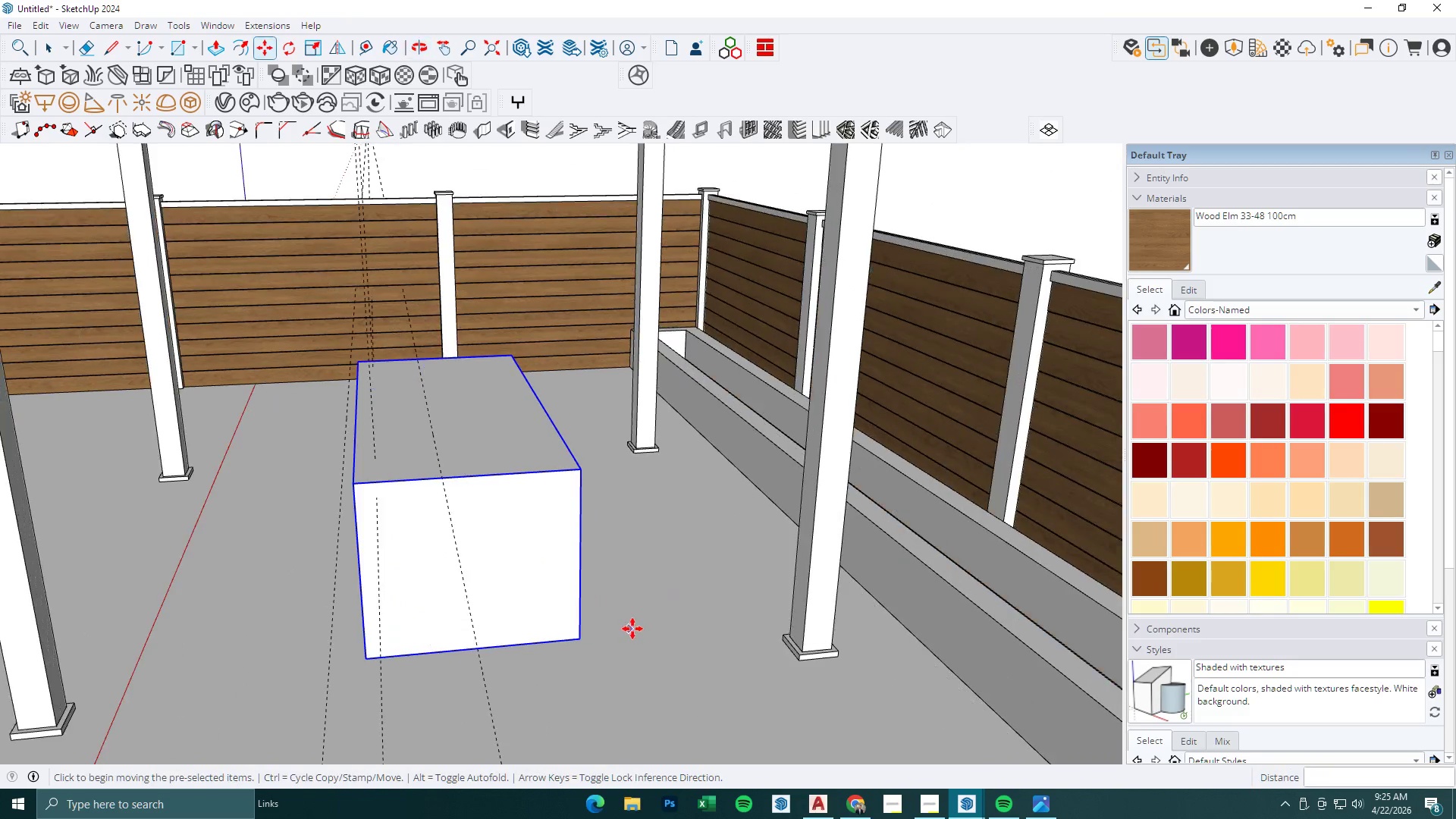 
left_click([639, 625])
 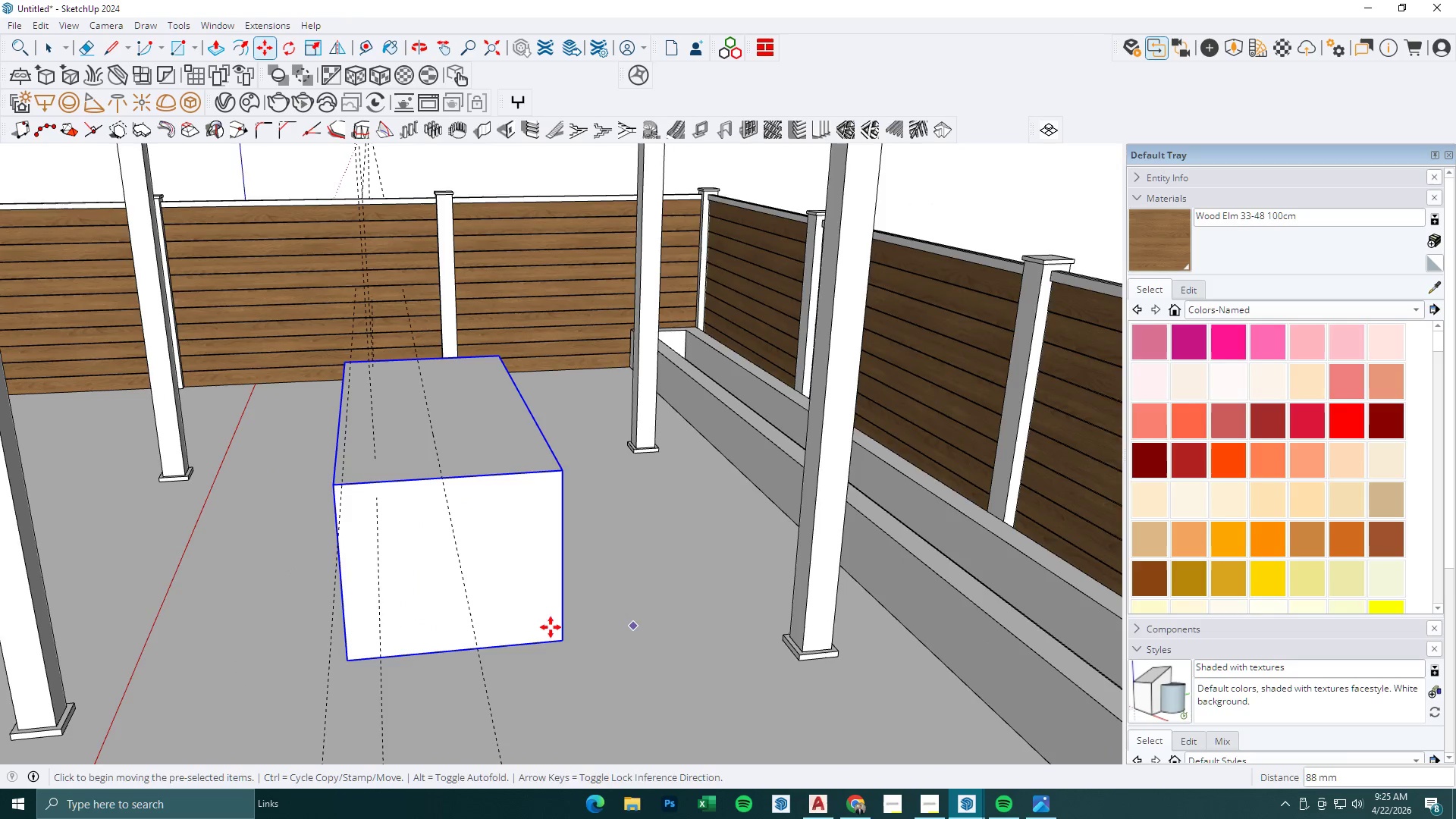 
scroll: coordinate [518, 628], scroll_direction: down, amount: 3.0
 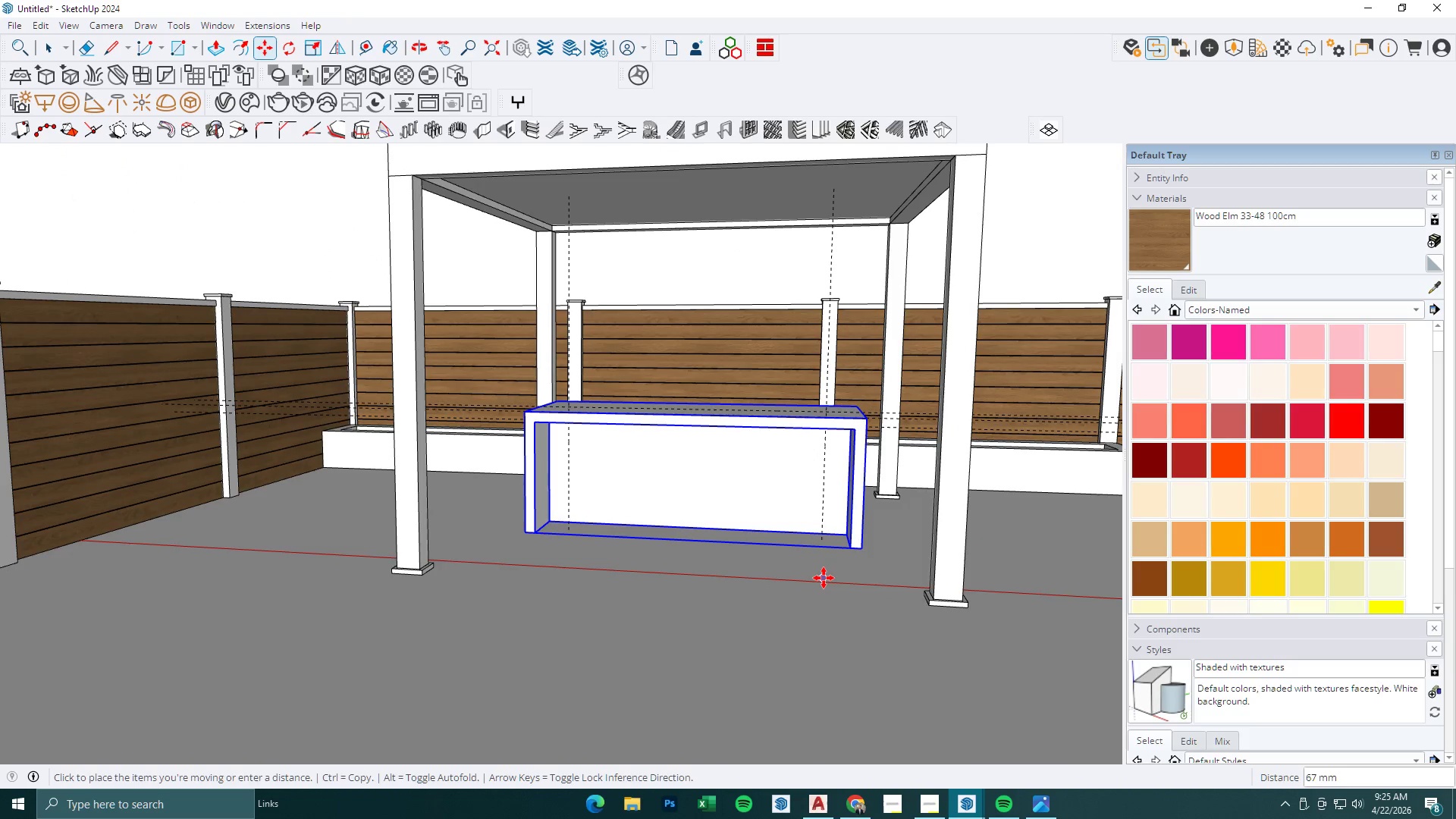 
left_click([833, 578])
 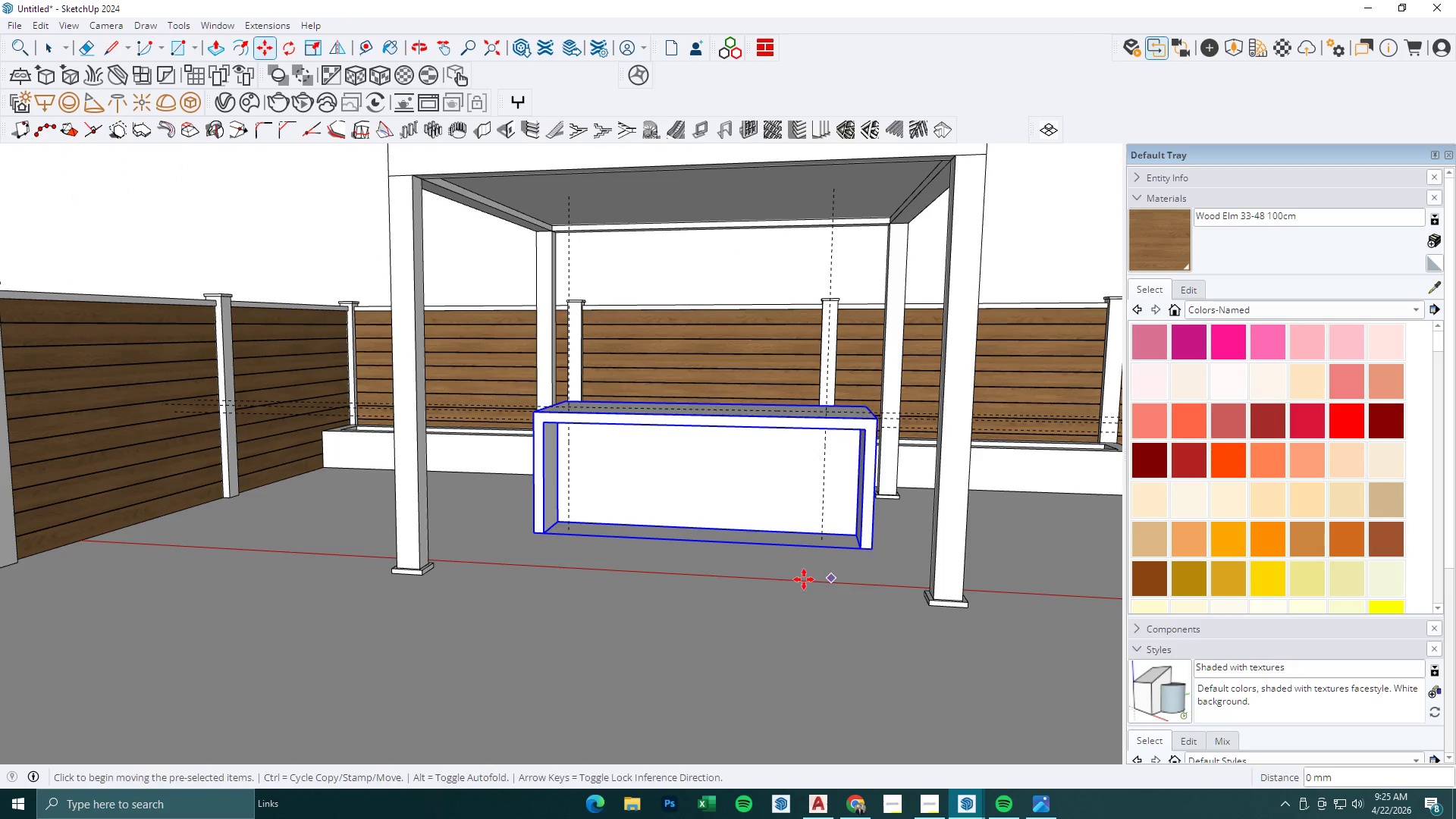 
key(Space)
 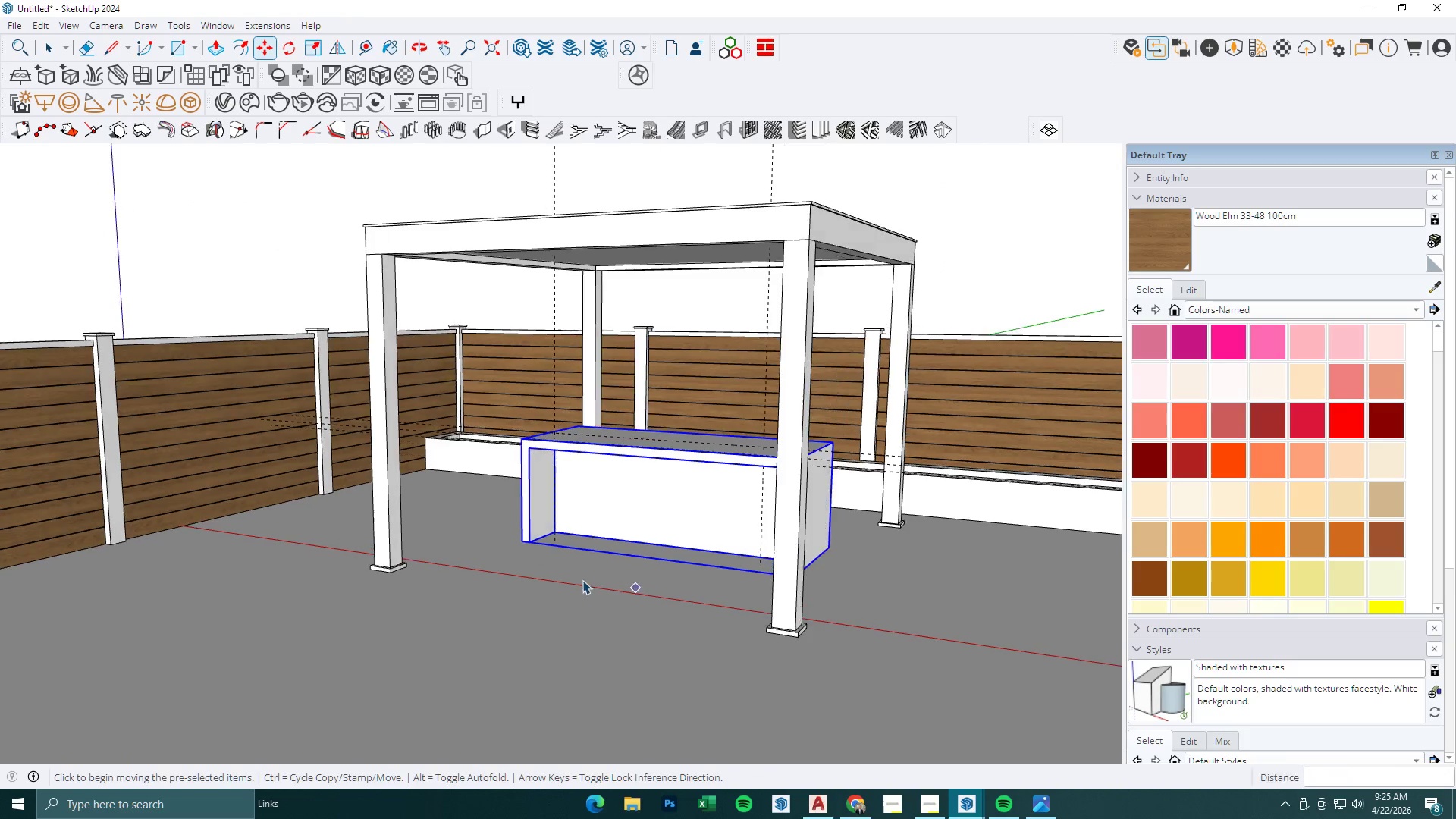 
key(Escape)
 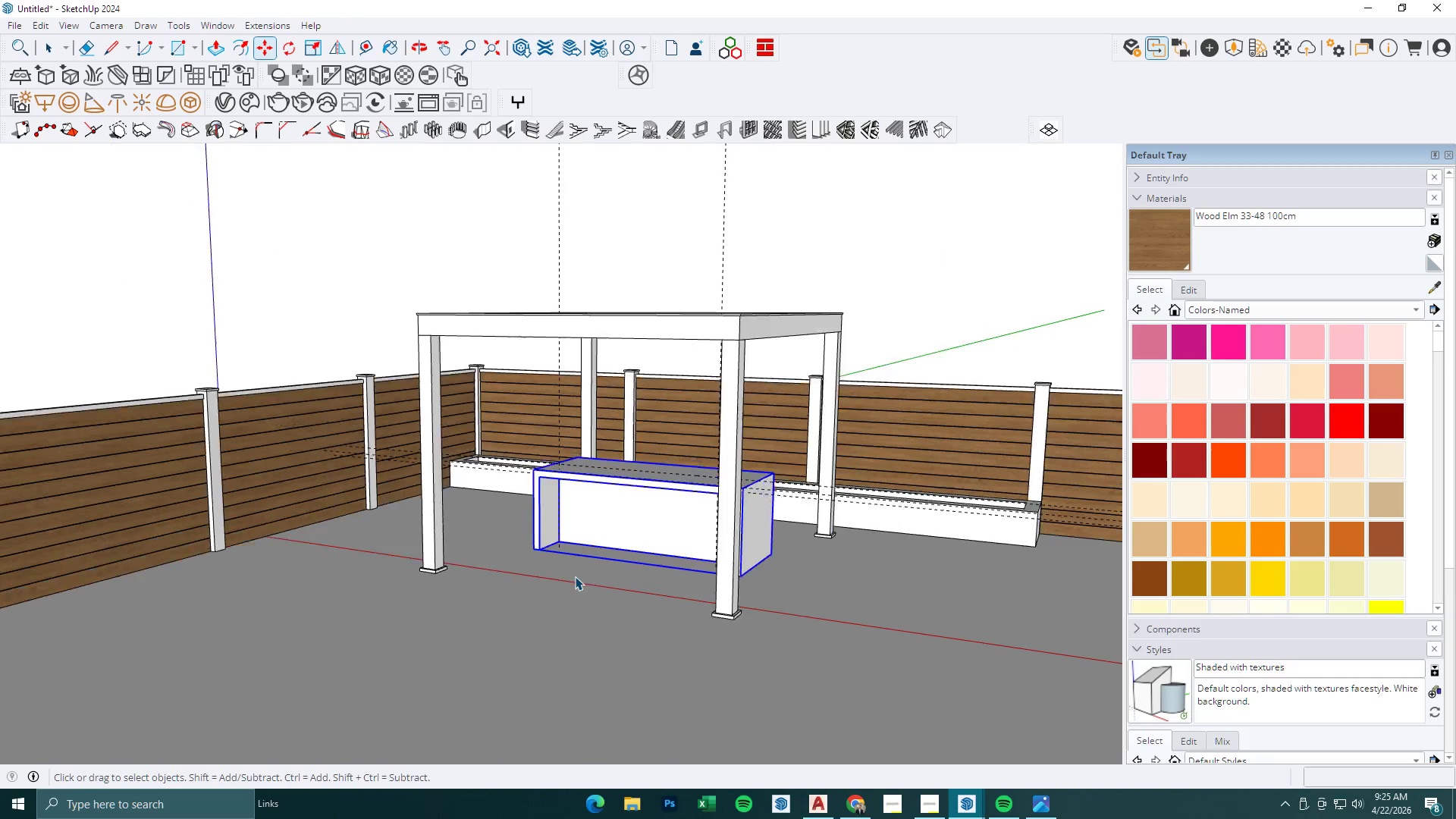 
key(Escape)
 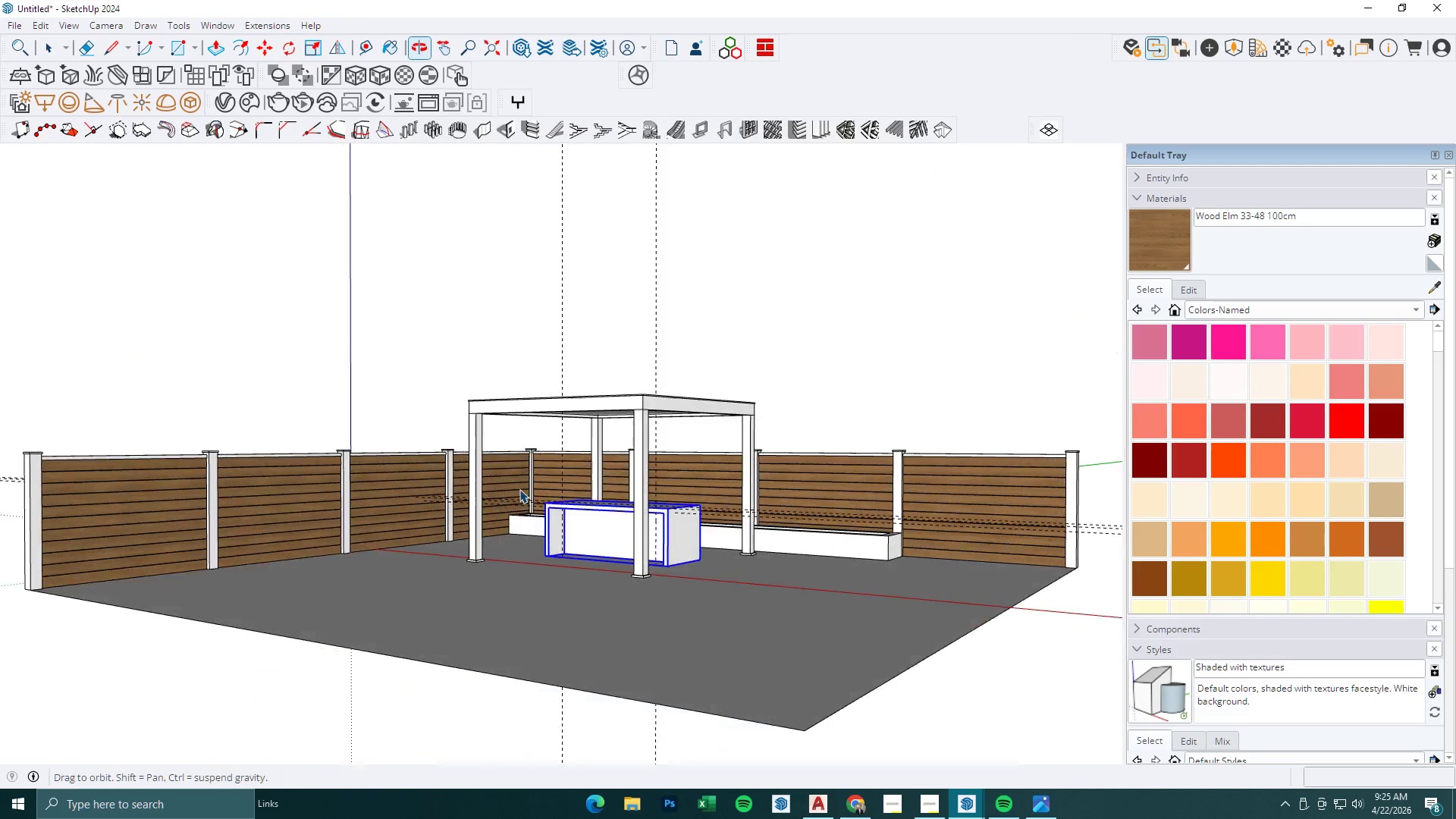 
scroll: coordinate [594, 579], scroll_direction: down, amount: 10.0
 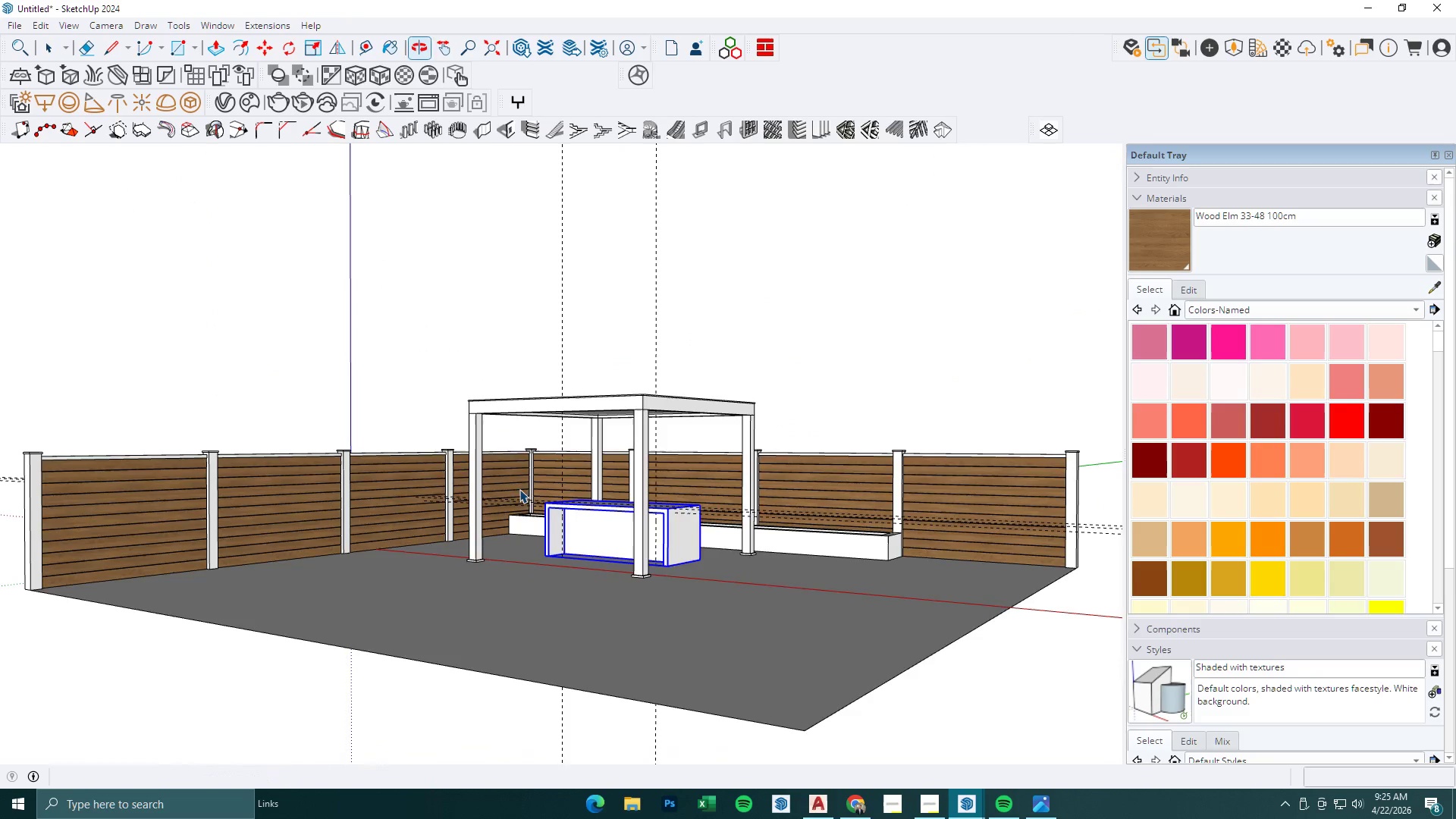 
scroll: coordinate [689, 522], scroll_direction: up, amount: 7.0
 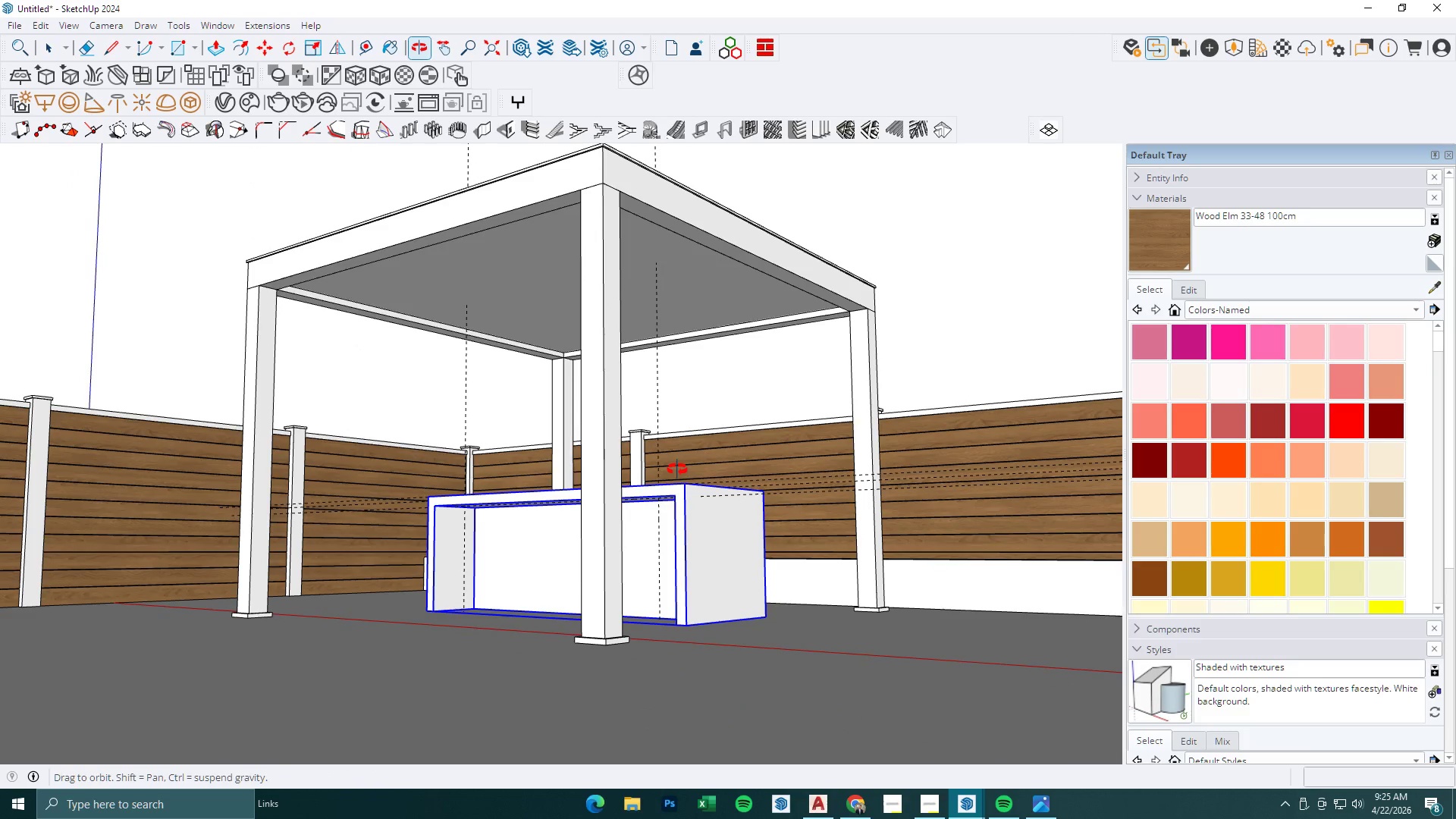 
key(T)
 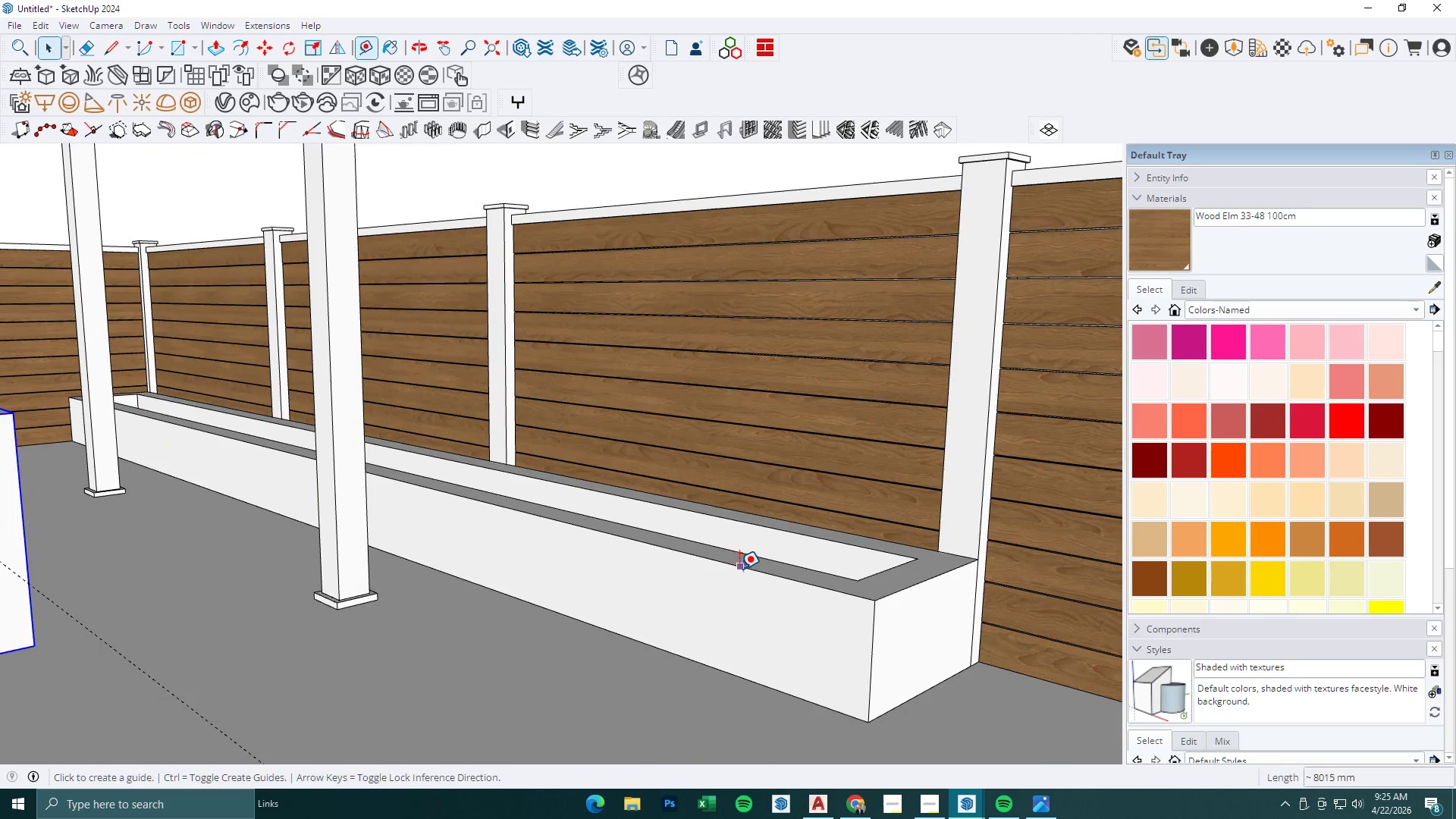 
left_click([739, 568])
 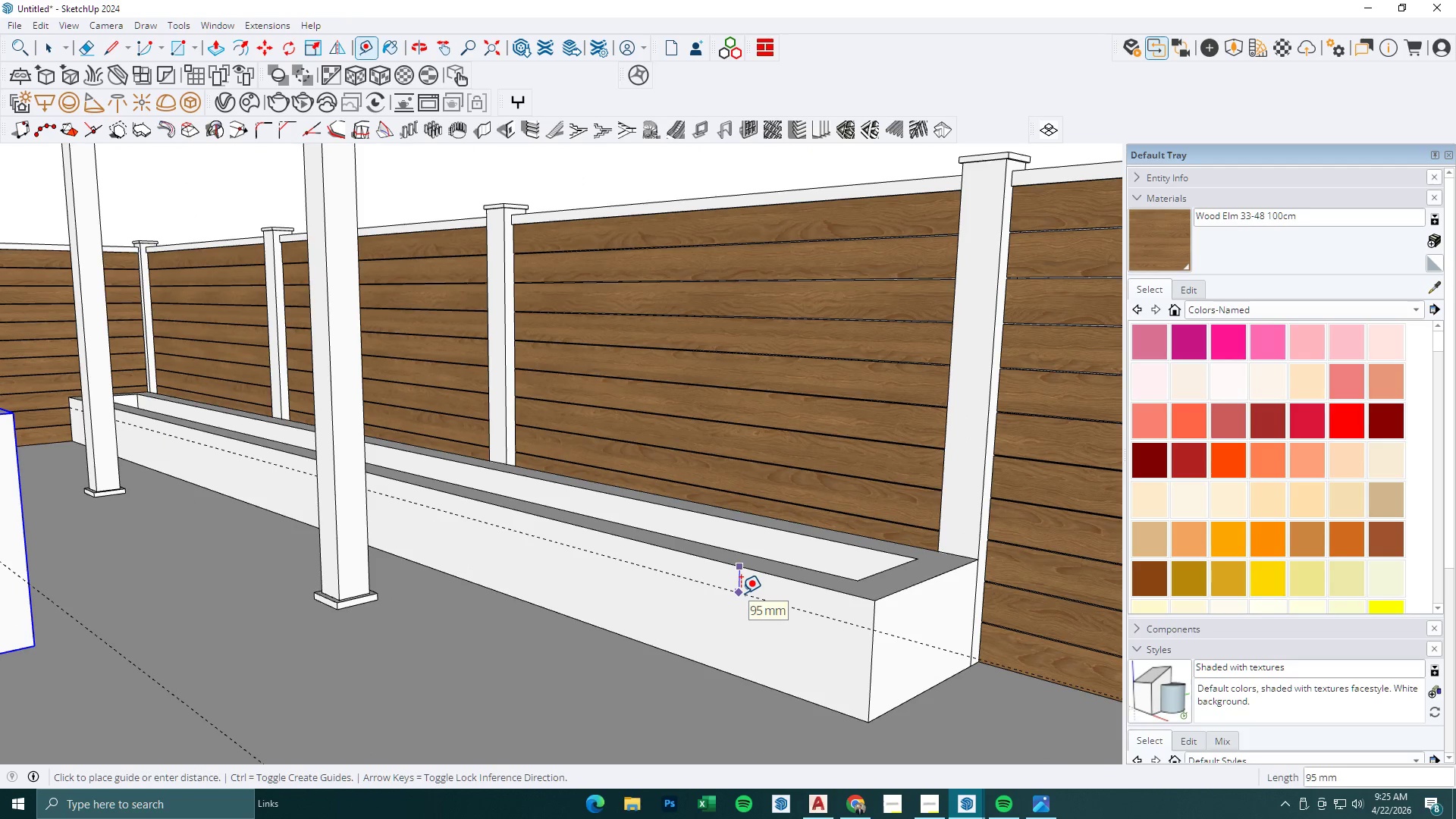 
scroll: coordinate [772, 592], scroll_direction: up, amount: 9.0
 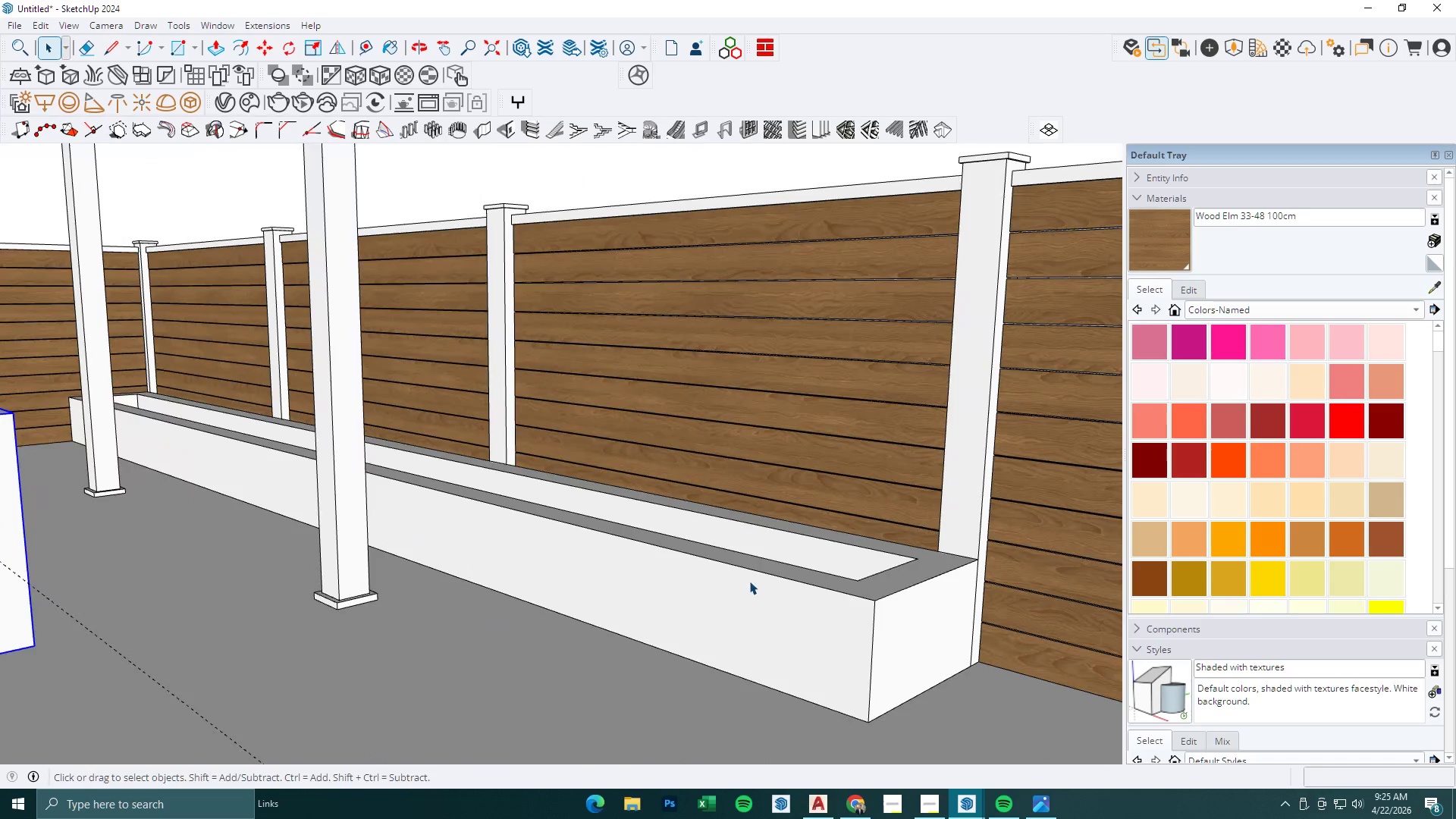 
key(Space)
 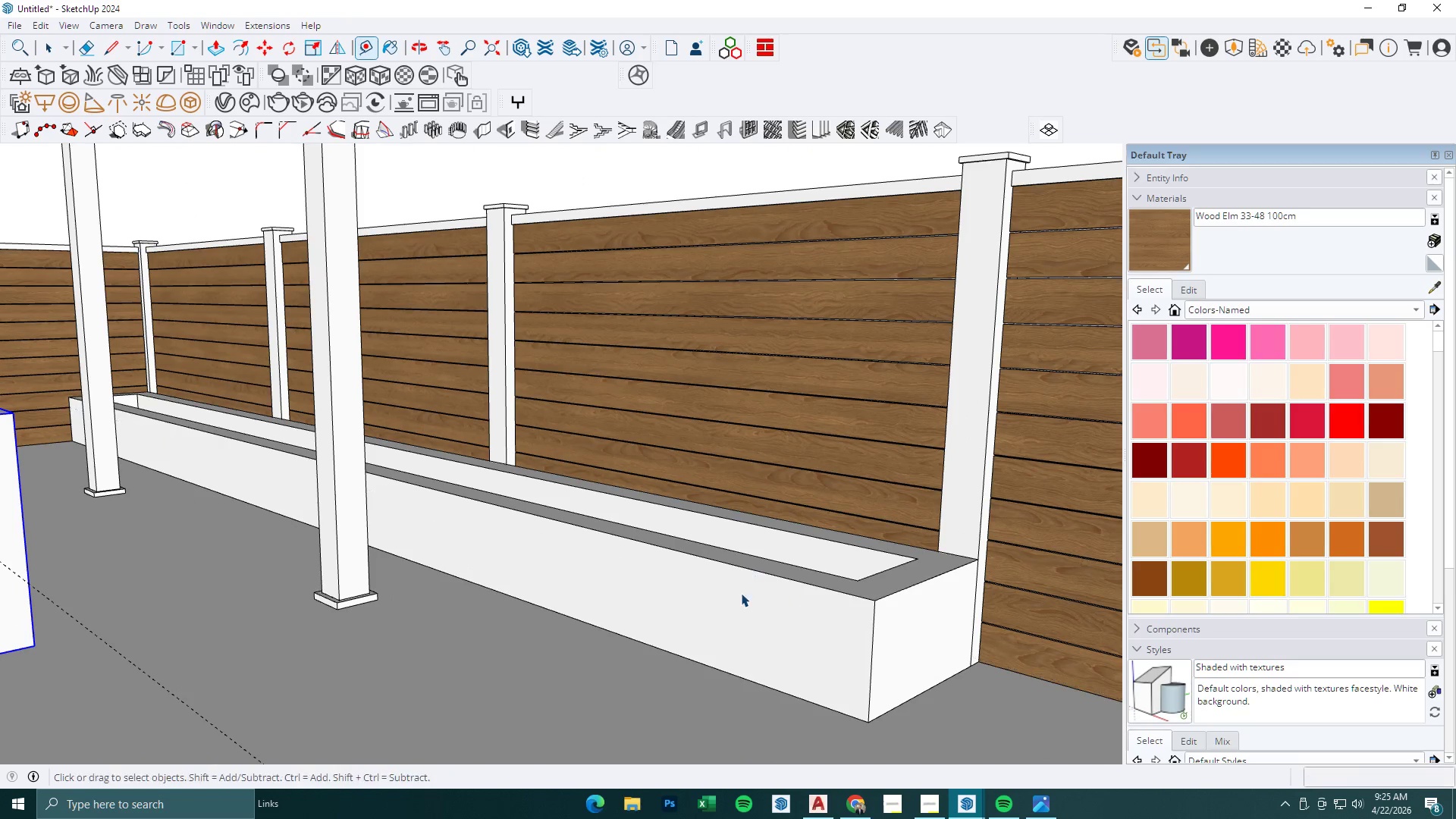 
key(Escape)
 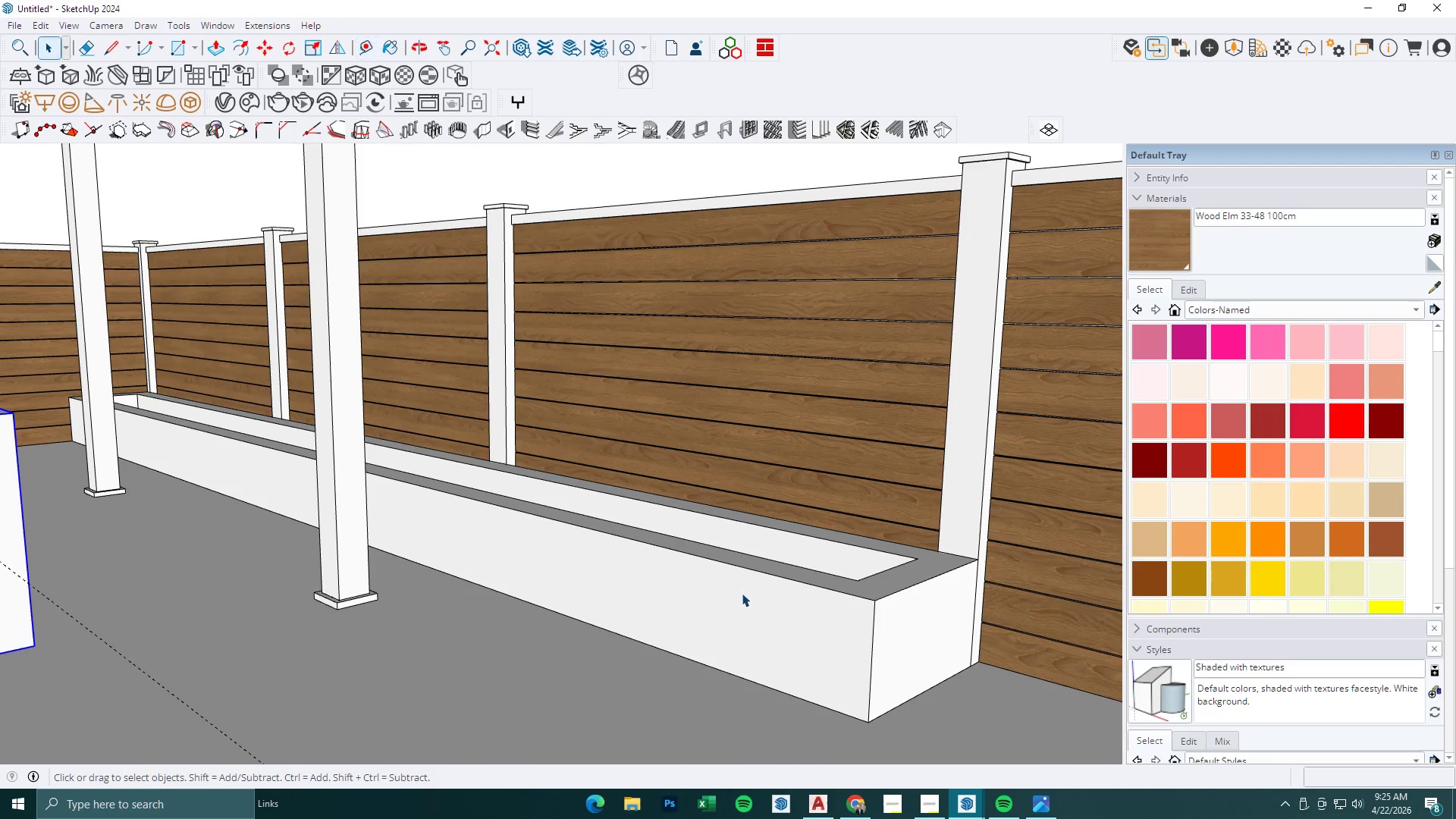 
key(Escape)
 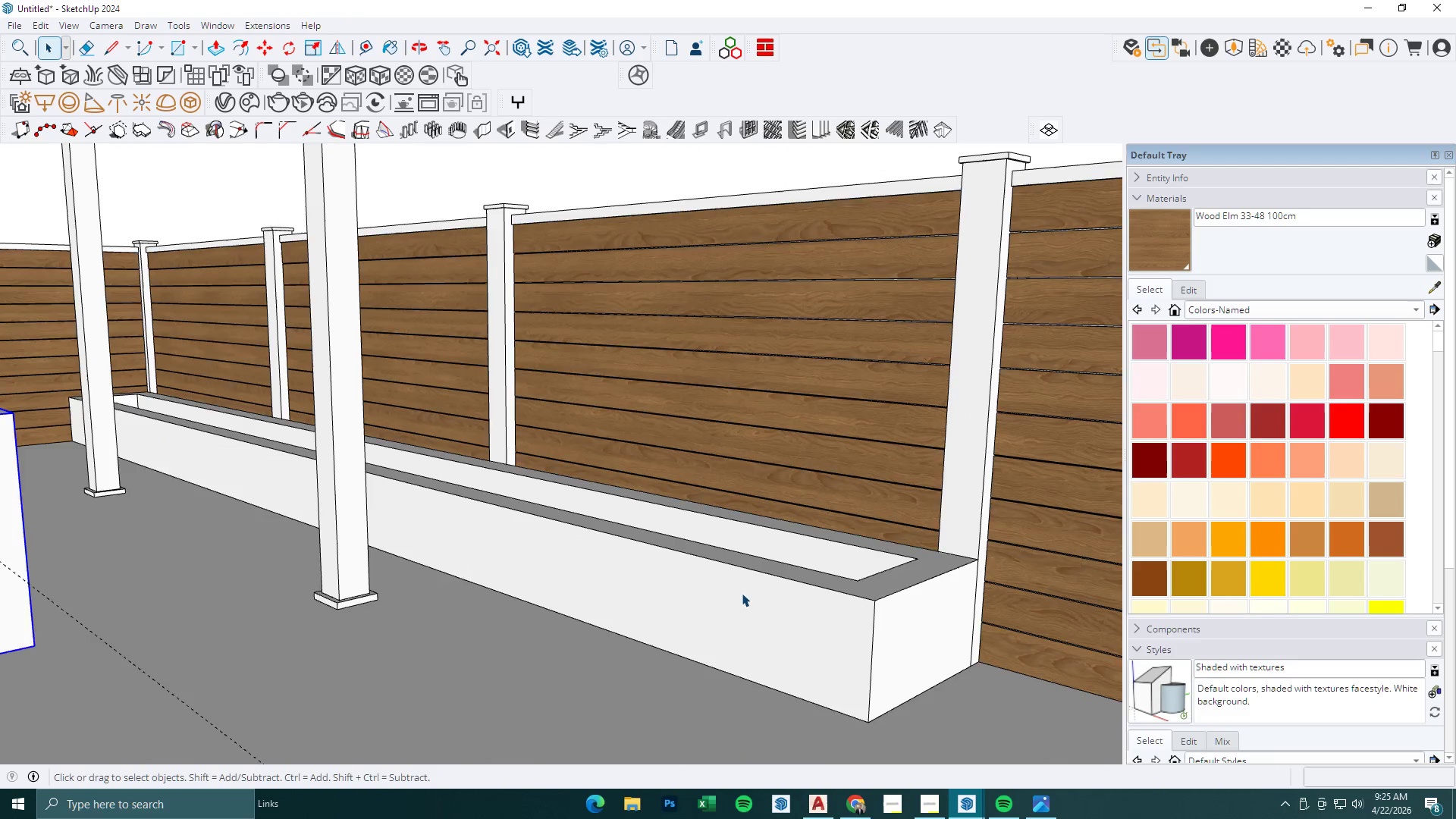 
scroll: coordinate [742, 593], scroll_direction: down, amount: 5.0
 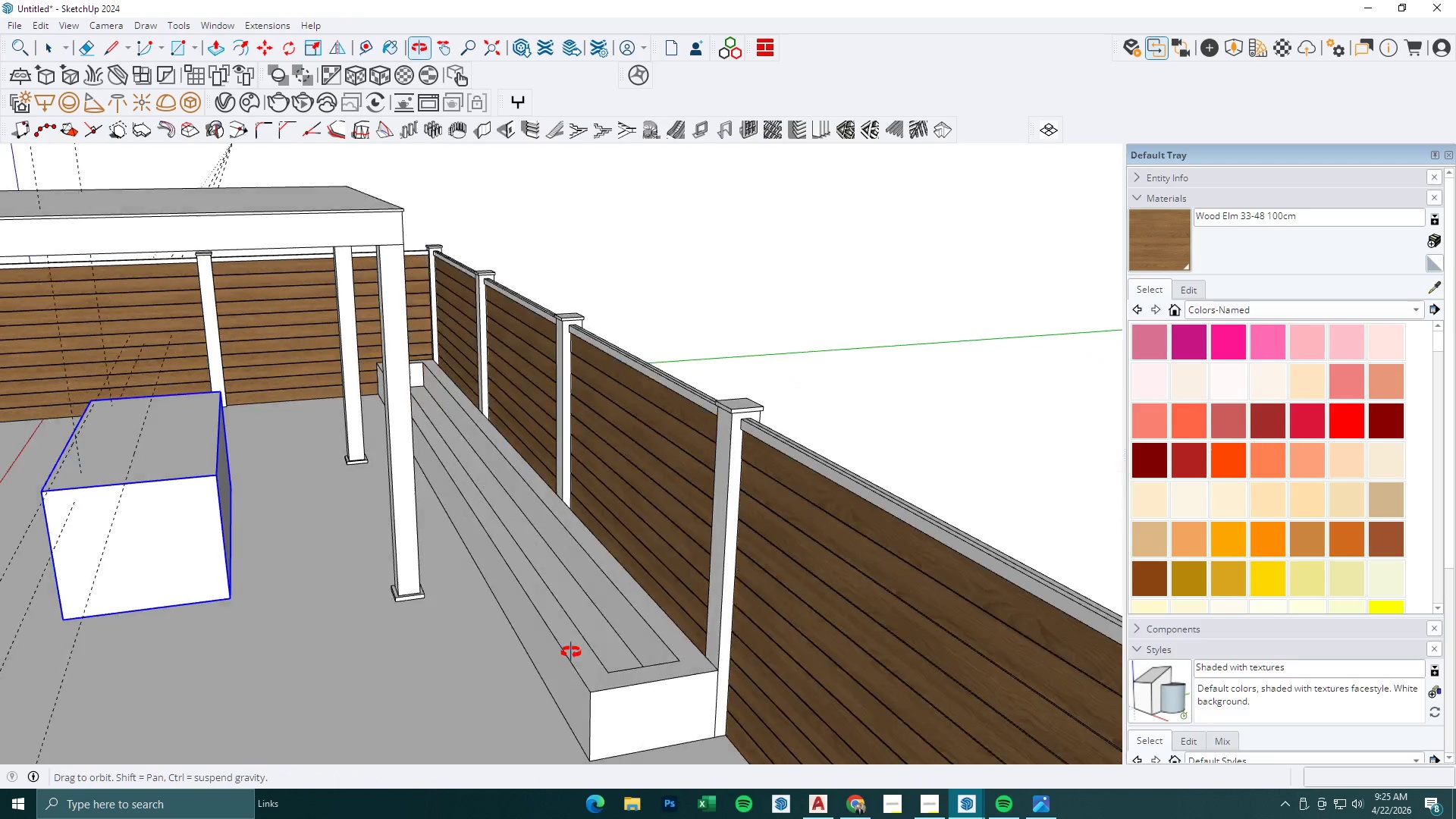 
key(Space)
 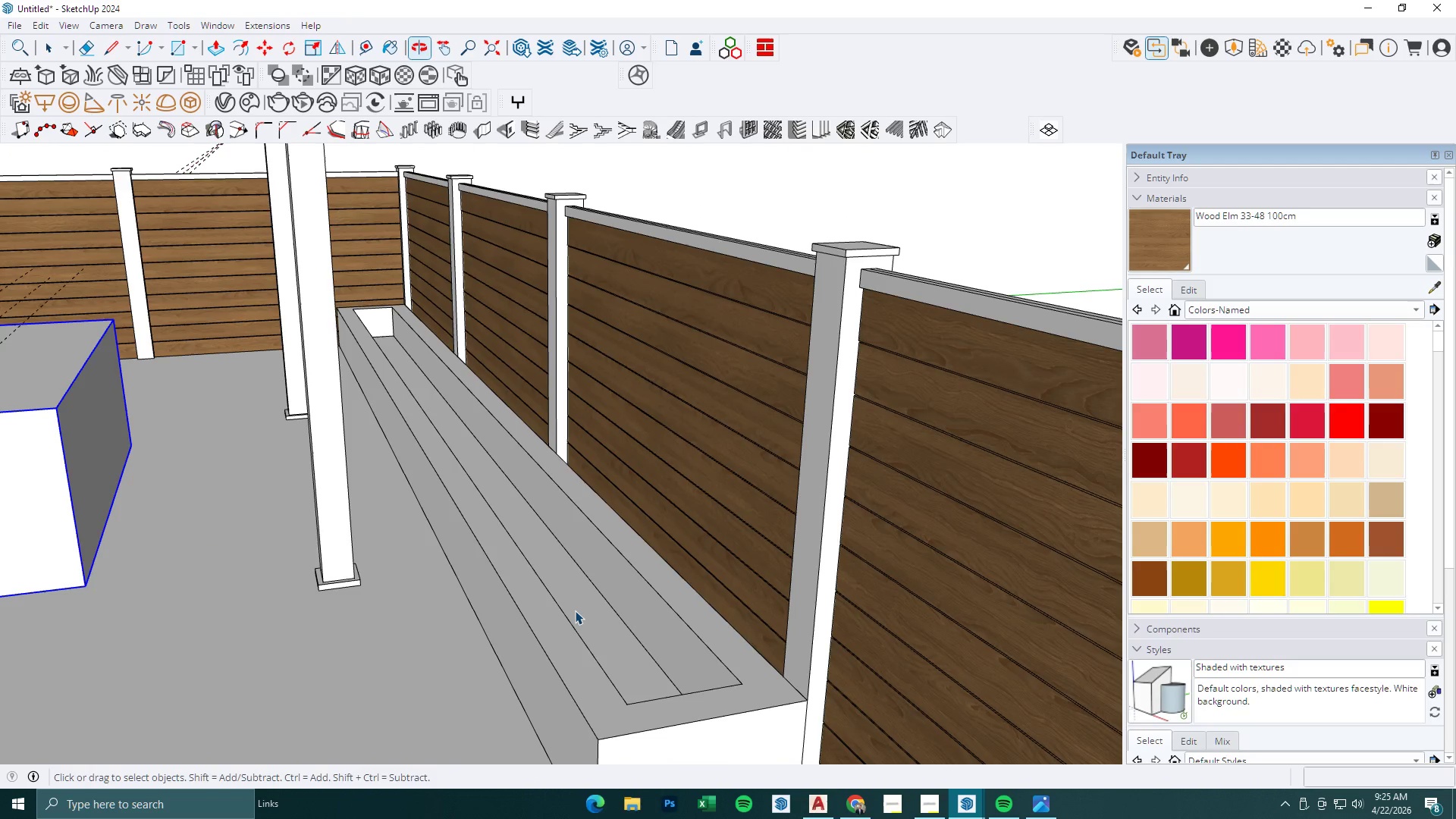 
key(Escape)
 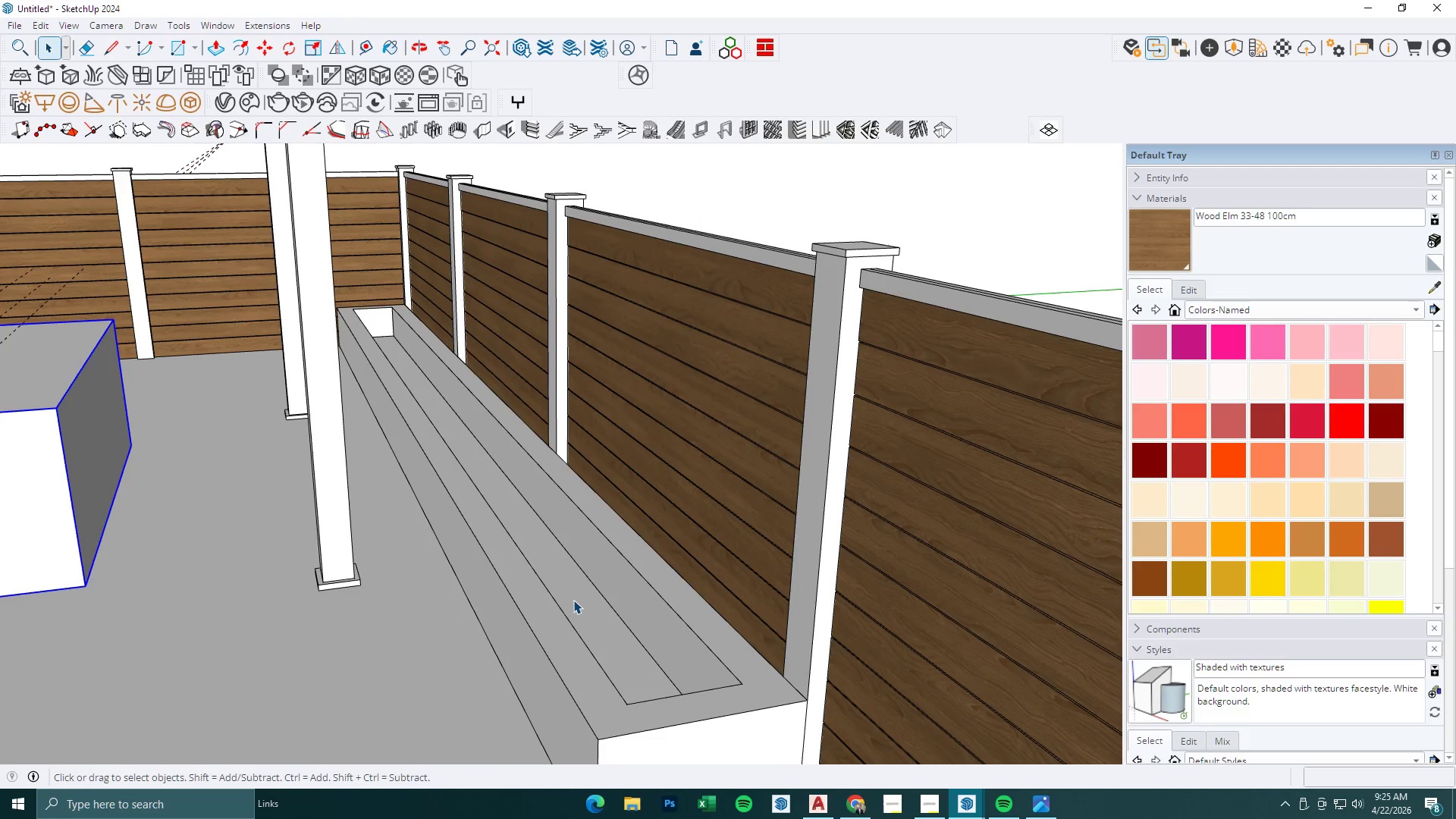 
double_click([573, 600])
 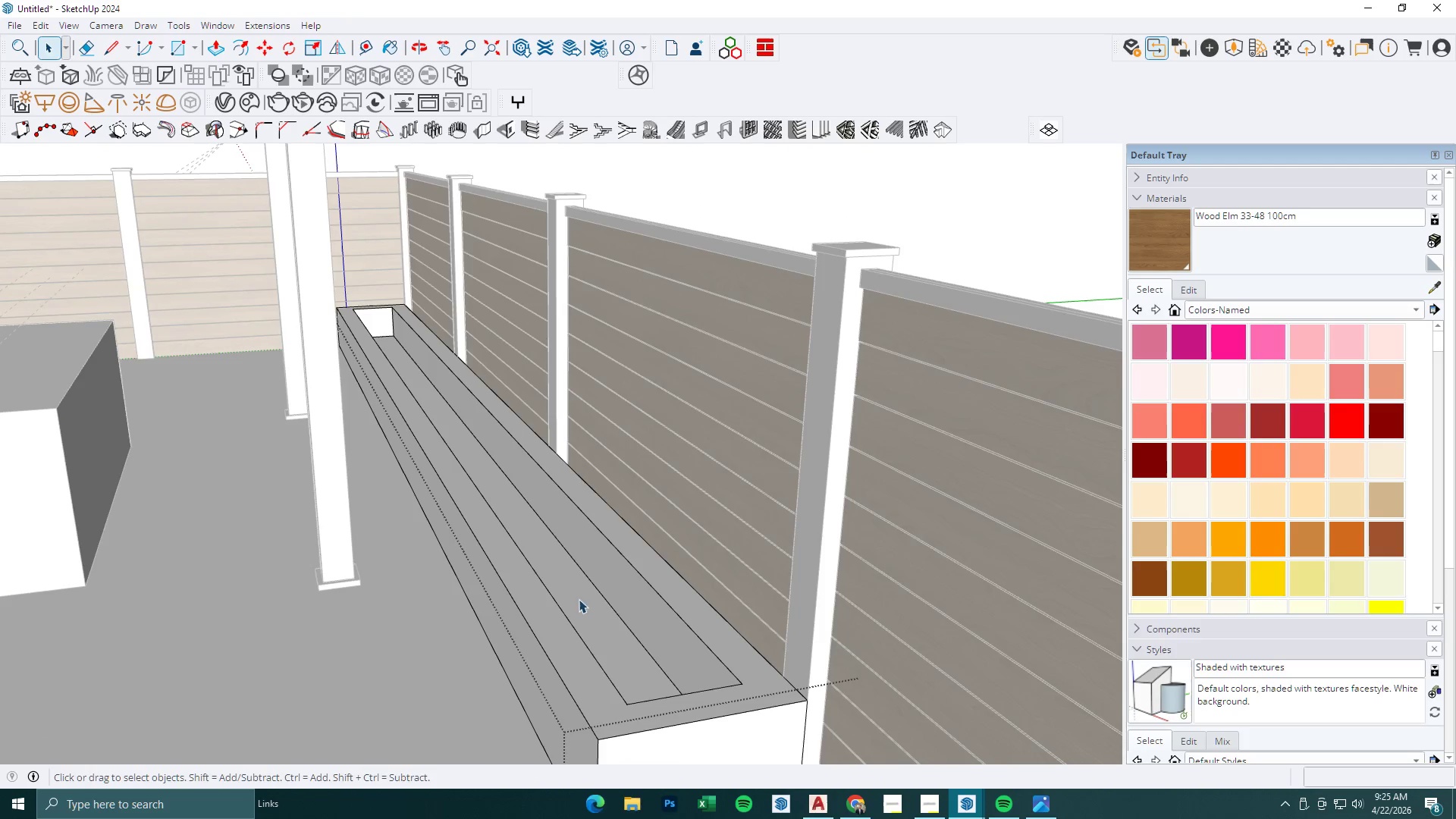 
scroll: coordinate [578, 619], scroll_direction: up, amount: 4.0
 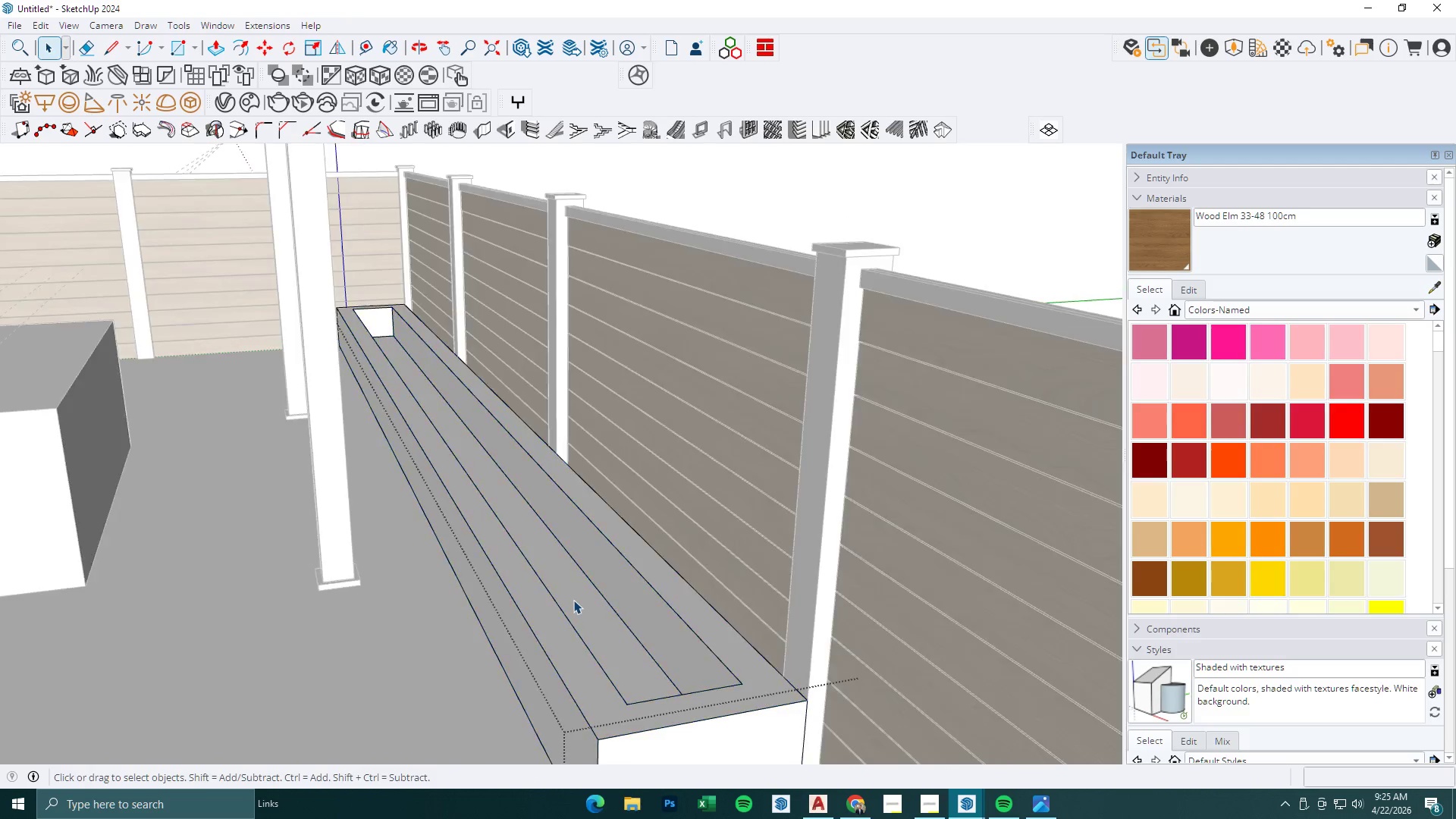 
key(P)
 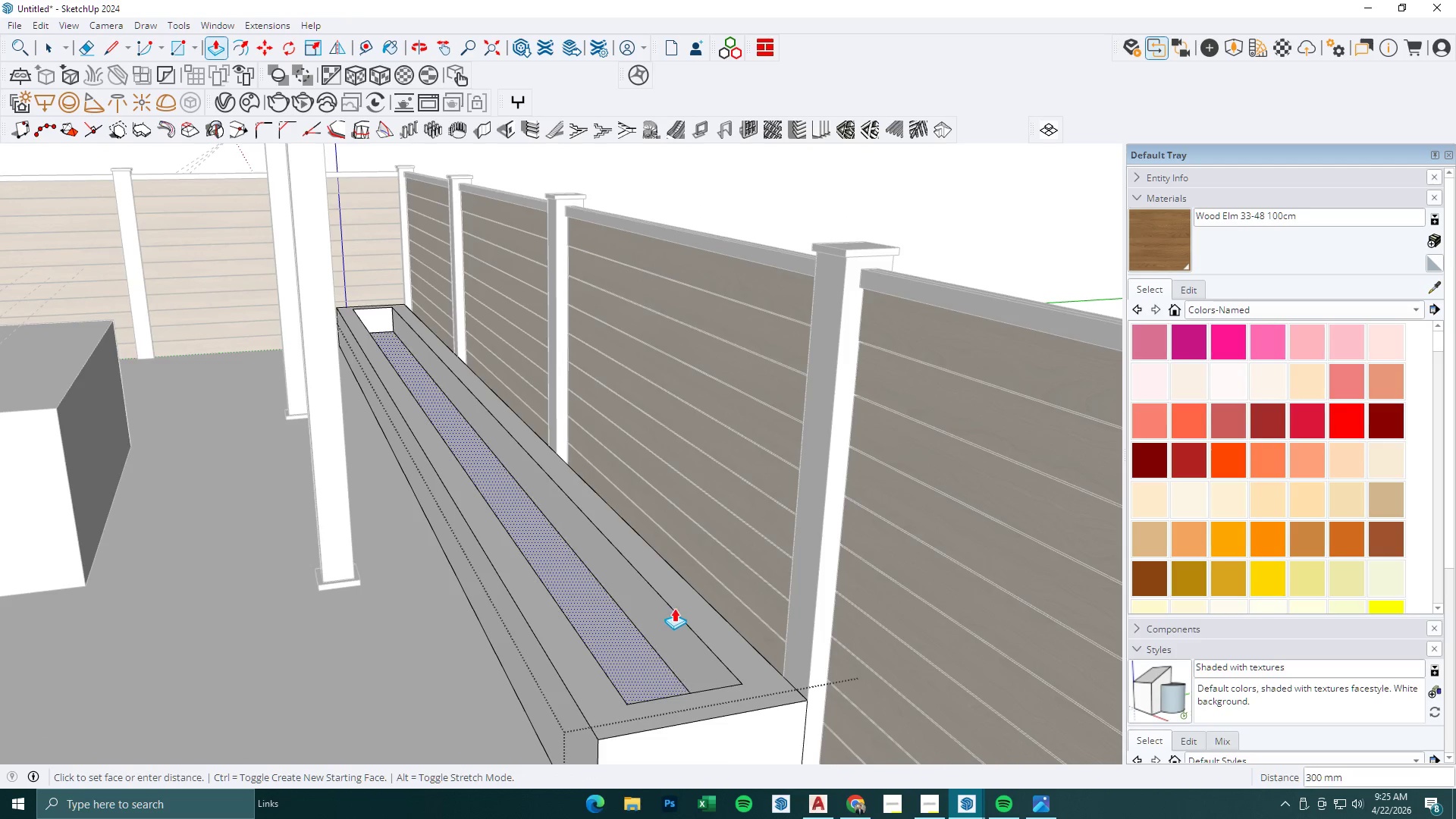 
left_click([674, 608])
 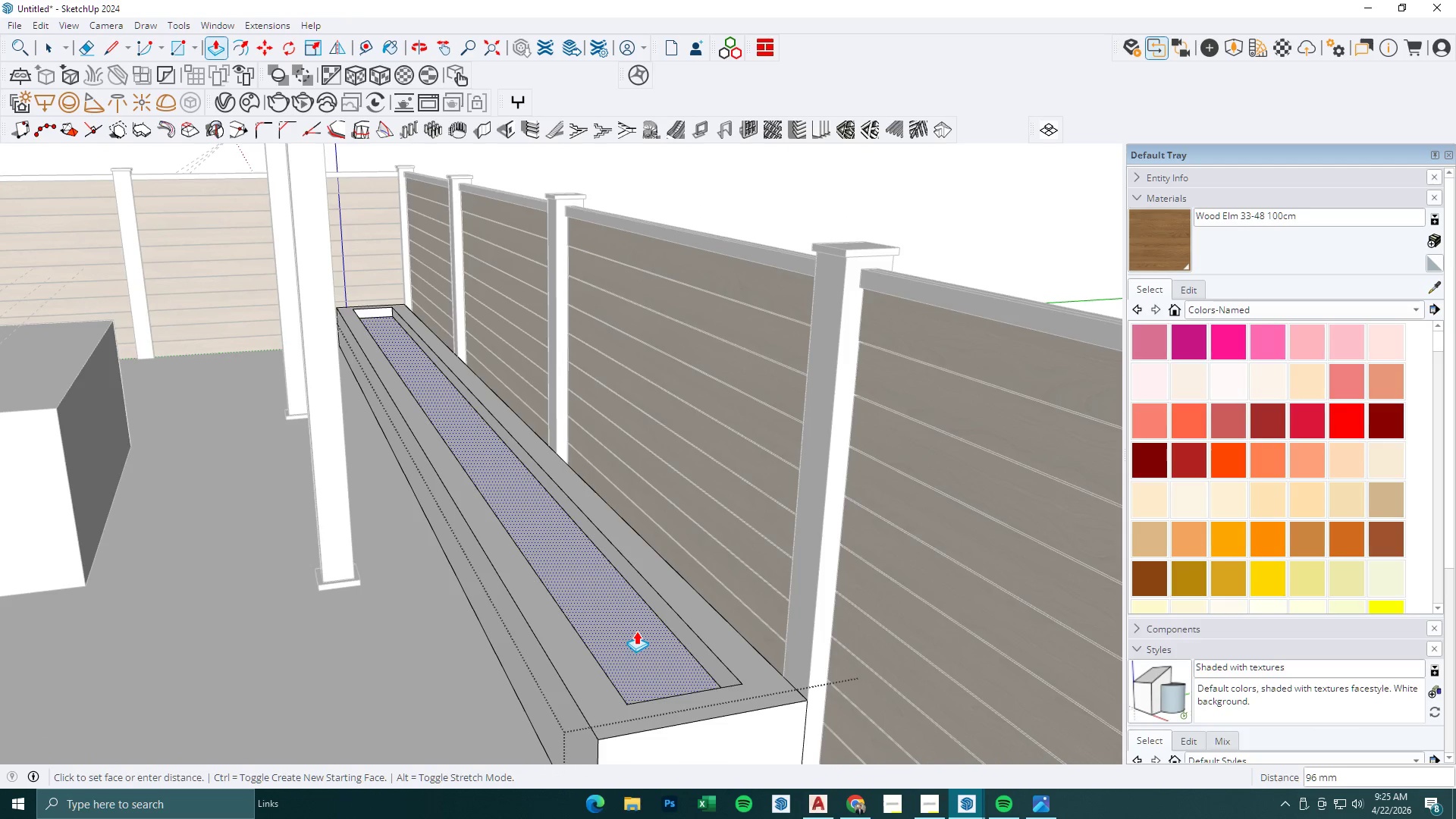 
key(Numpad5)
 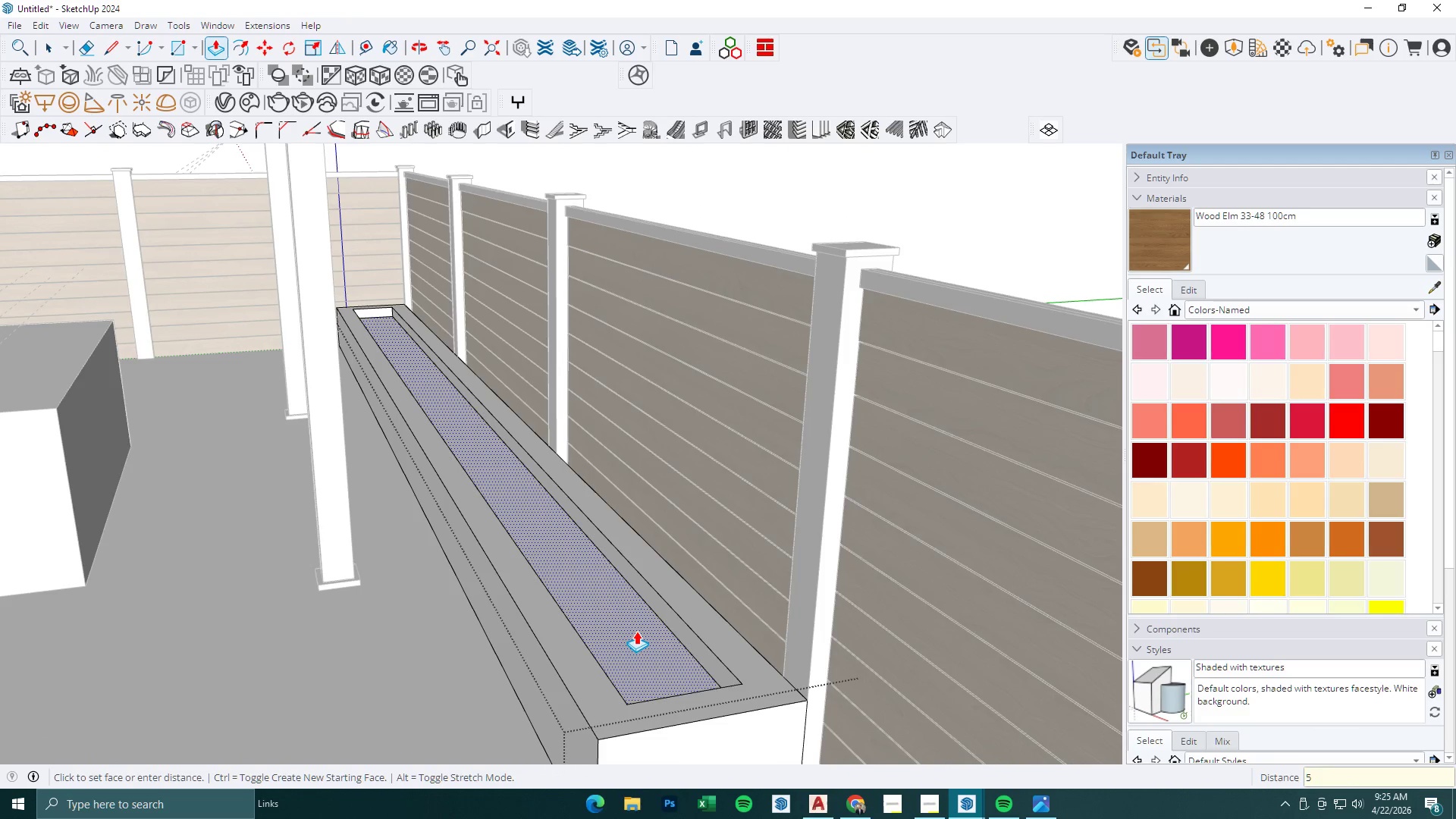 
key(Numpad0)
 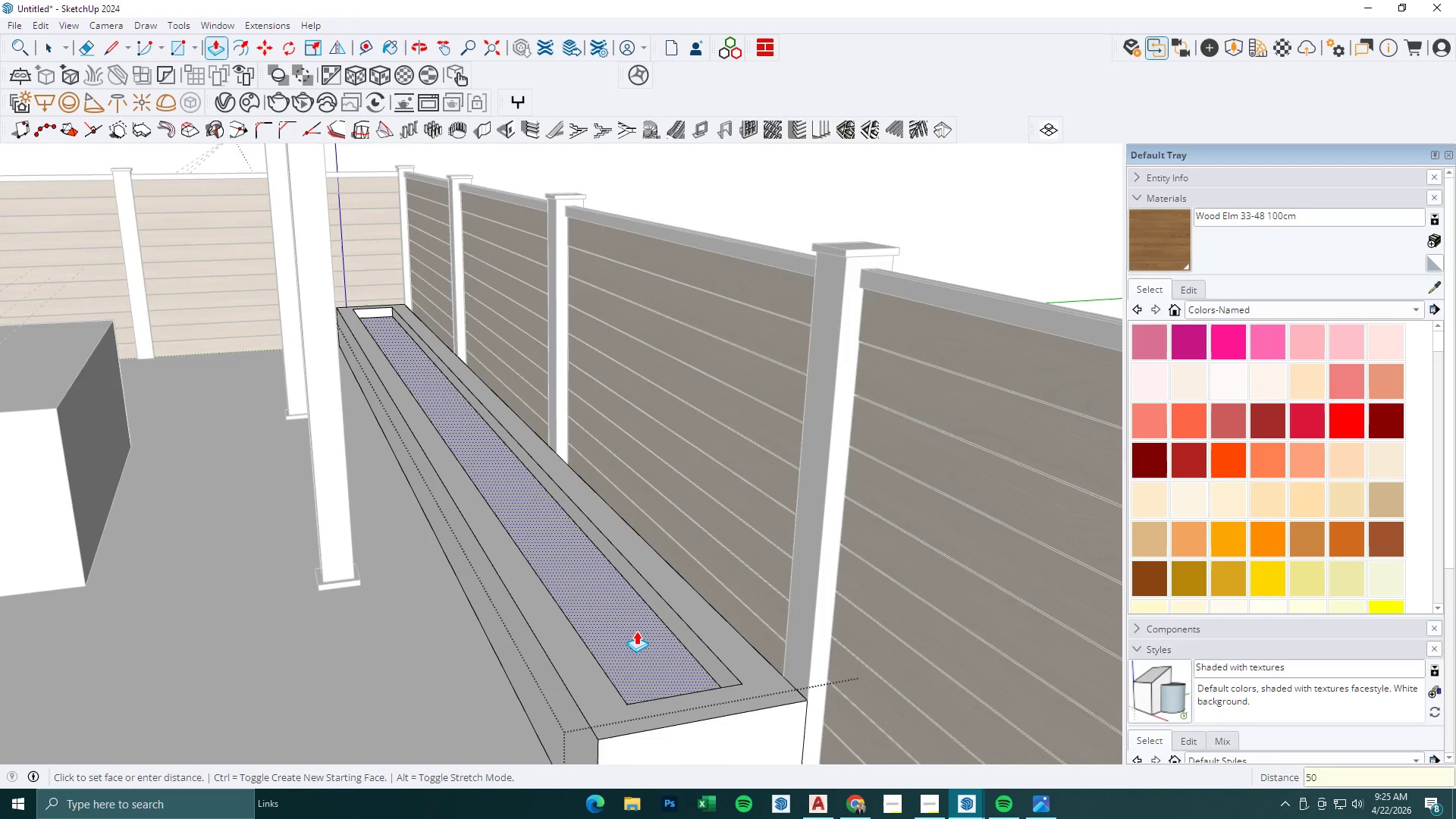 
key(NumpadEnter)
 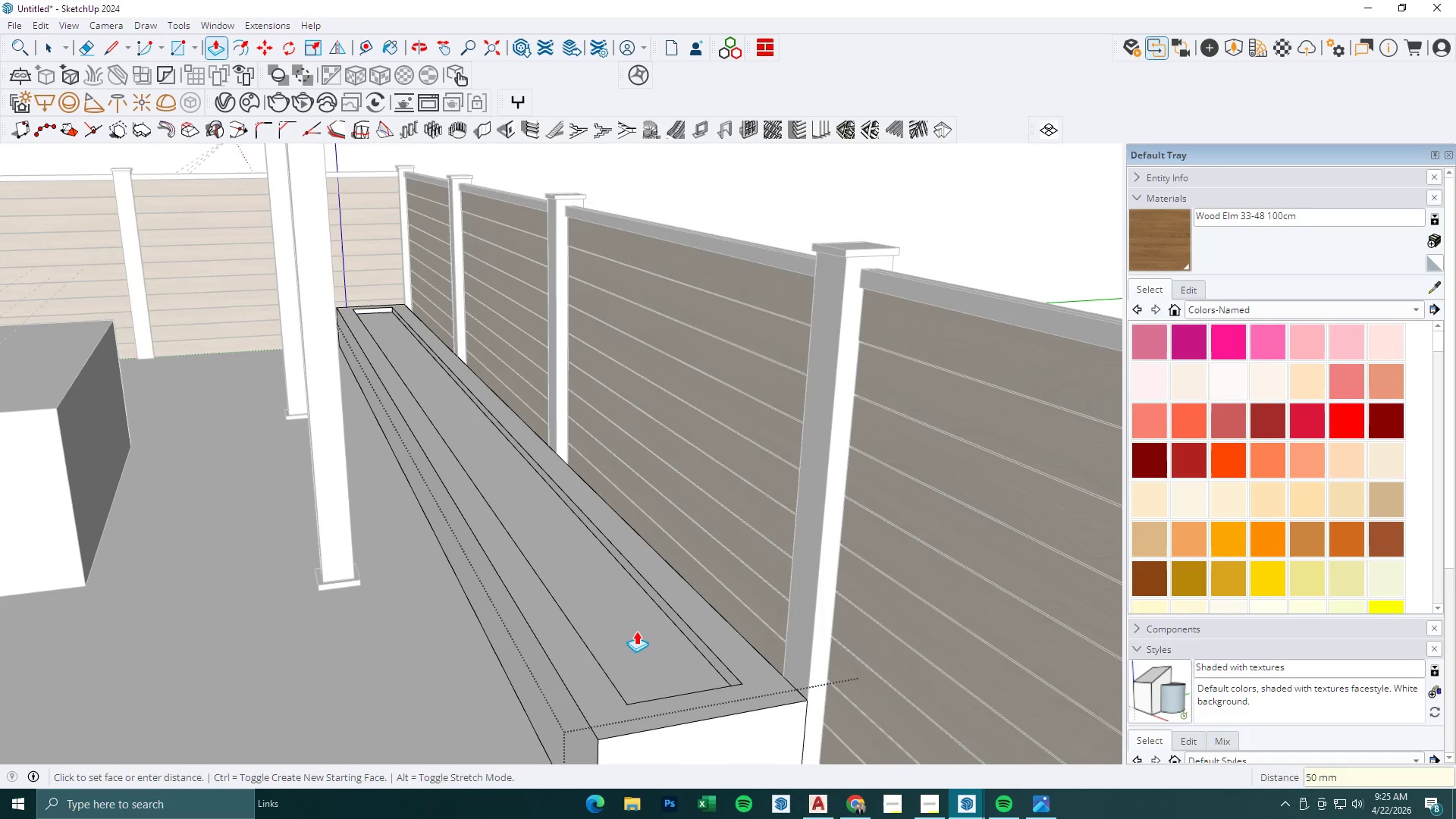 
key(Space)
 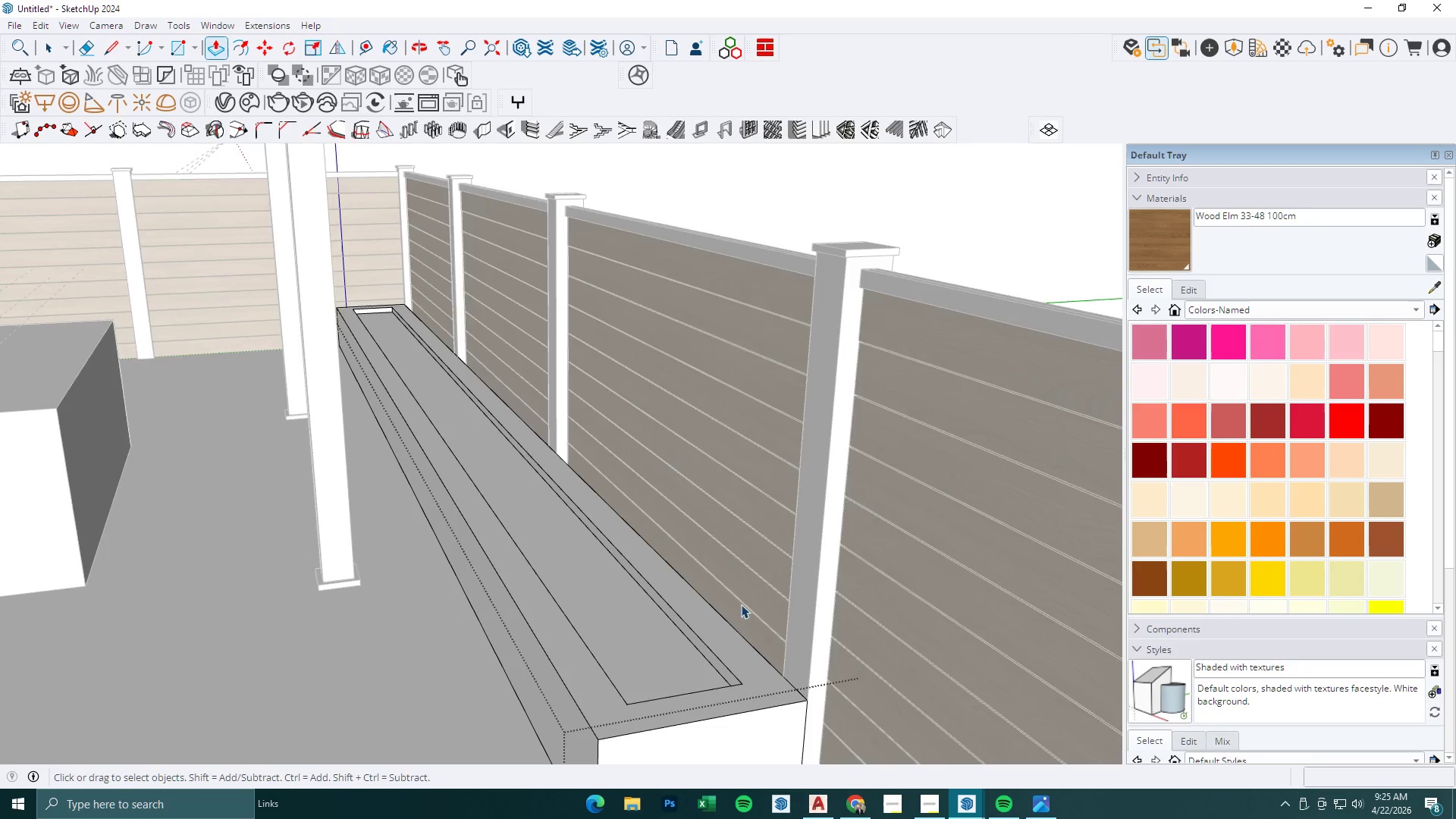 
key(Escape)
 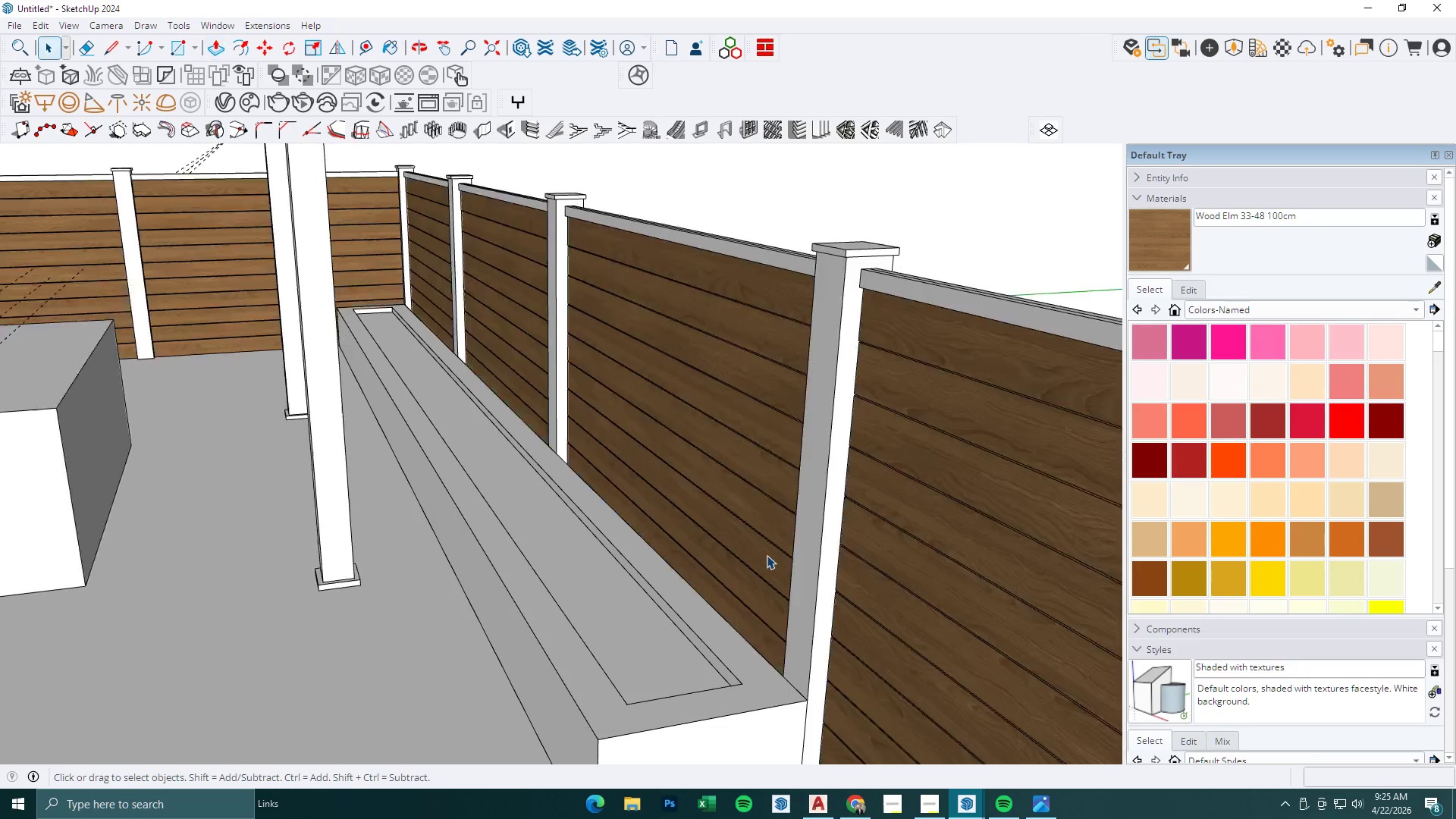 
key(Escape)
 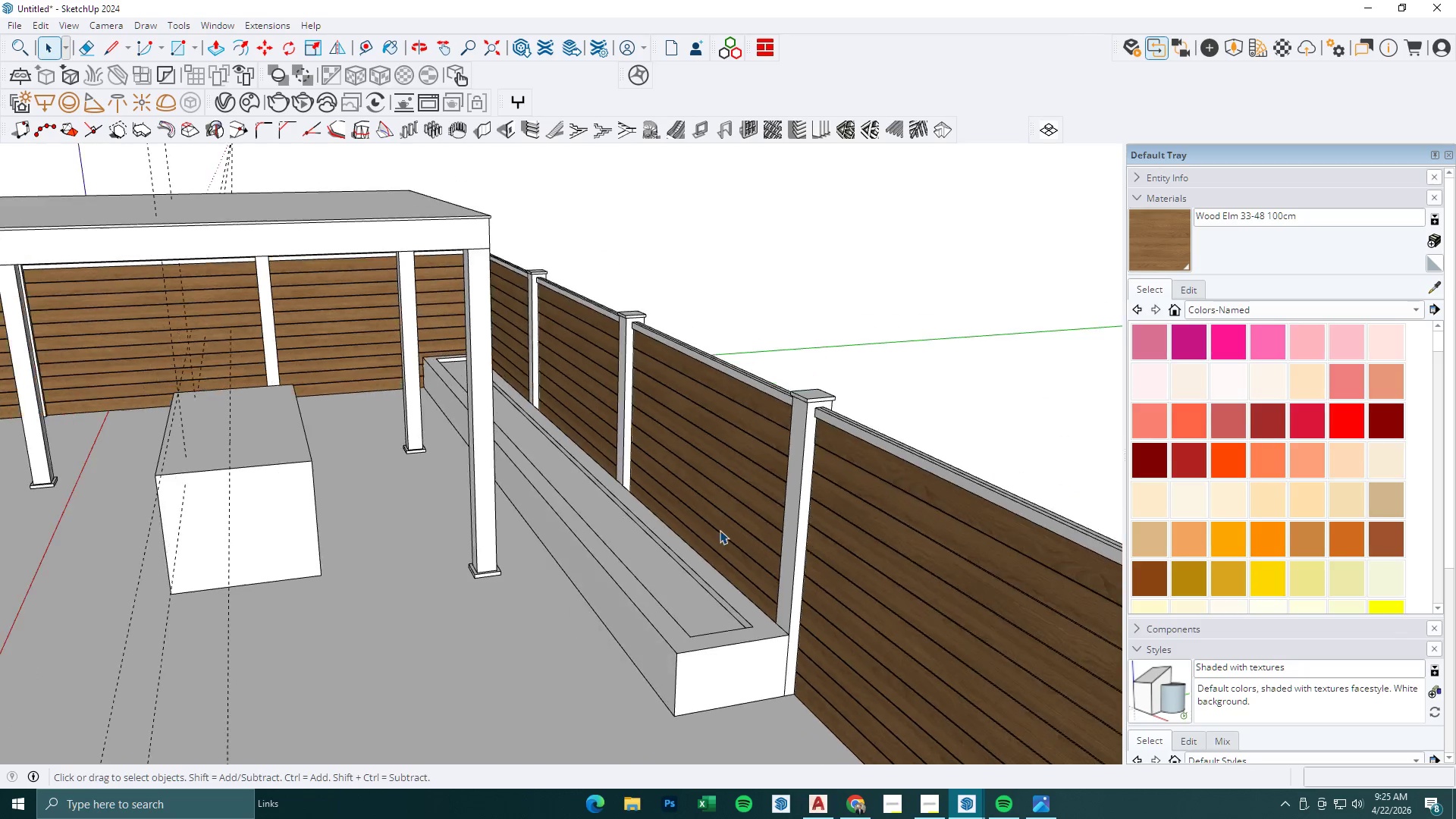 
key(Escape)
 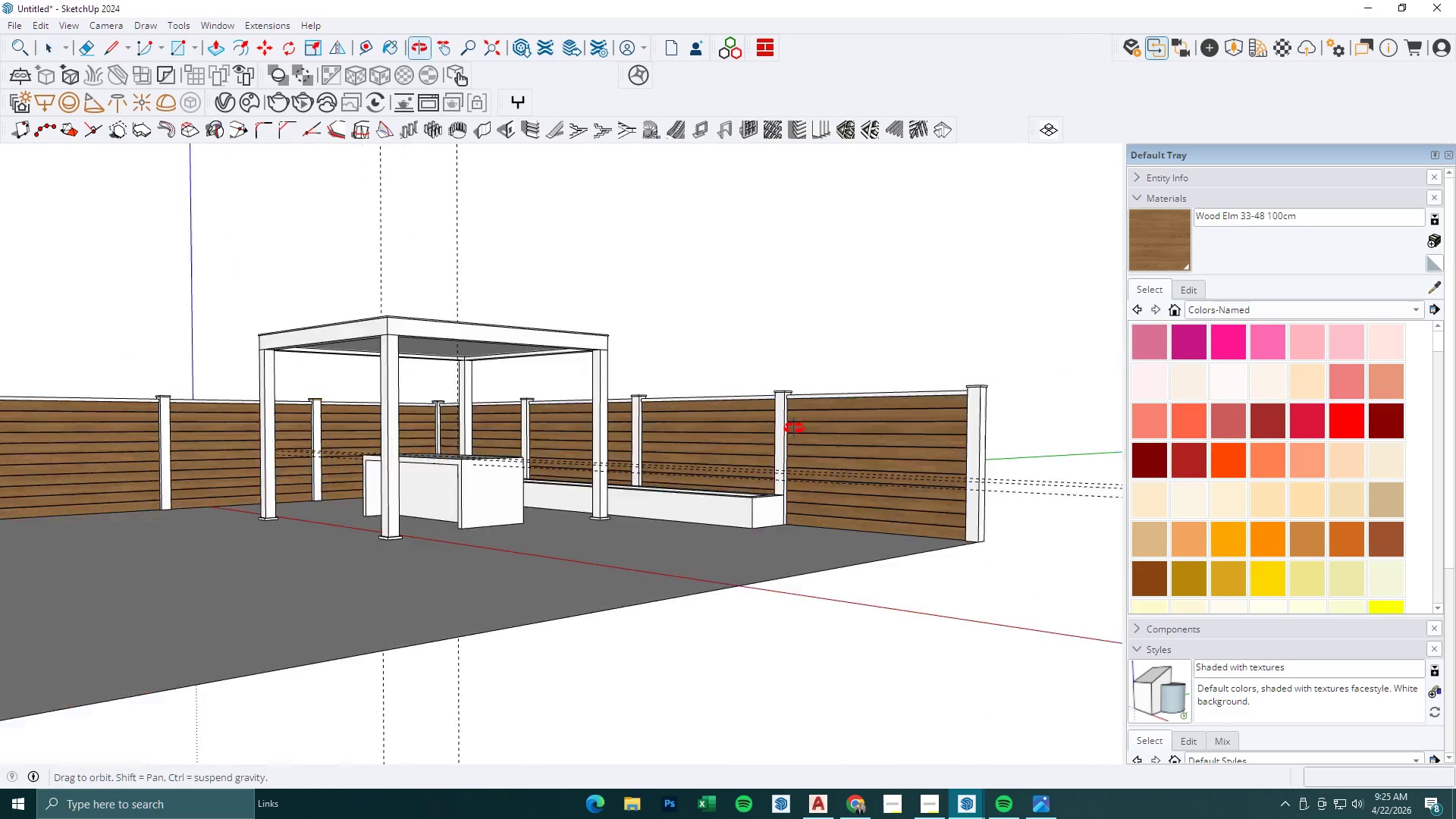 
scroll: coordinate [605, 546], scroll_direction: down, amount: 13.0
 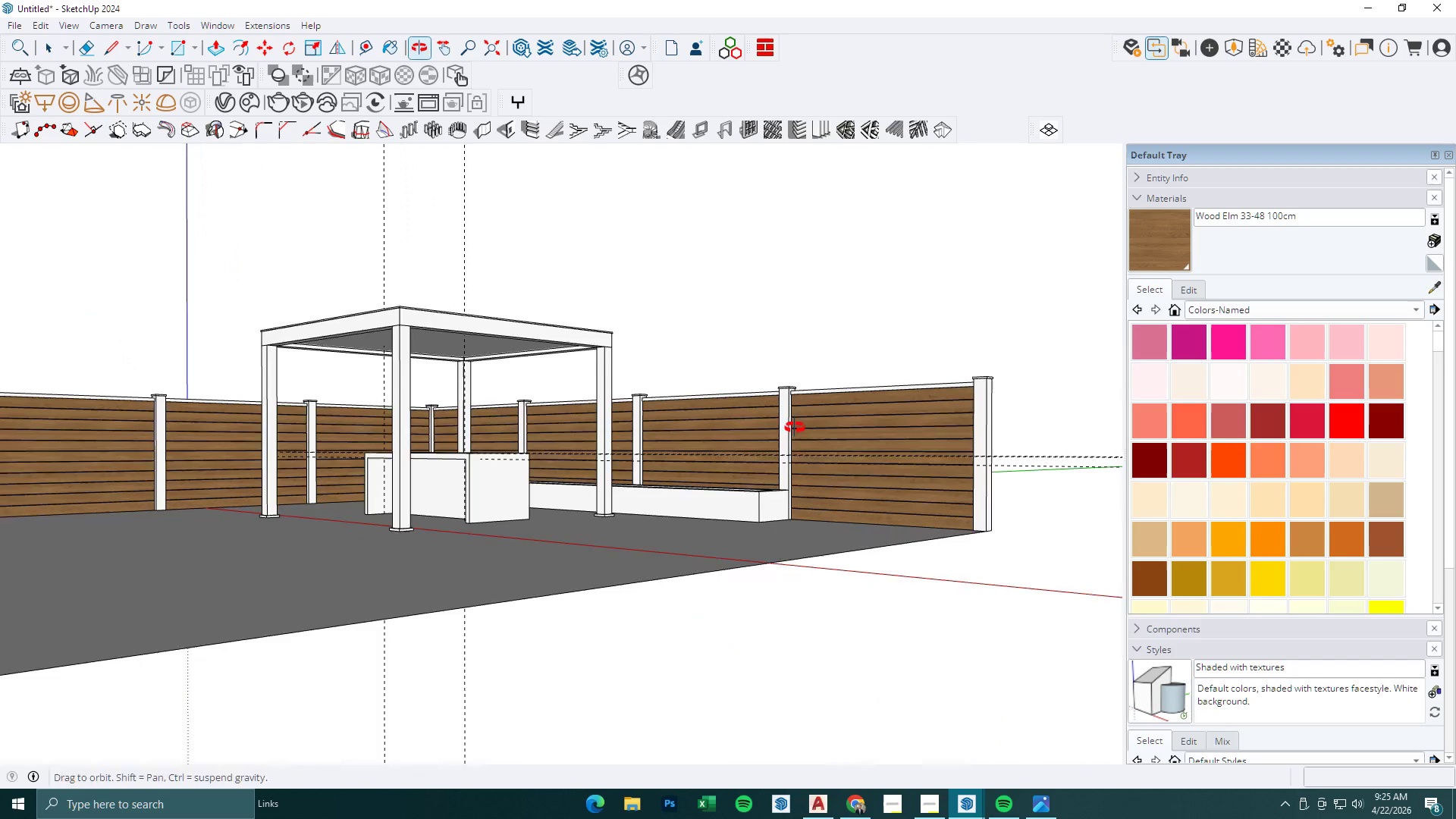 
scroll: coordinate [413, 438], scroll_direction: up, amount: 7.0
 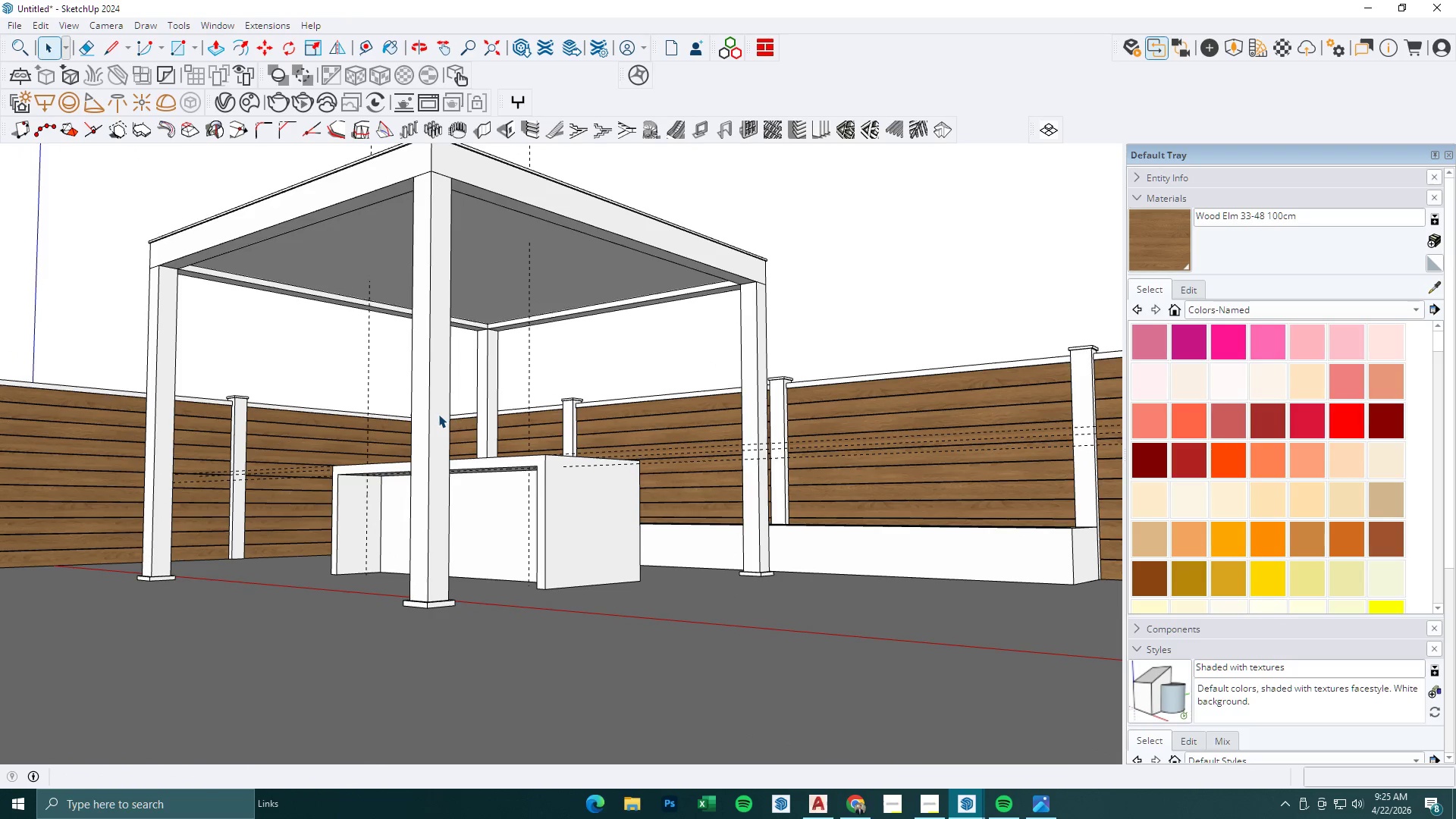 
scroll: coordinate [639, 429], scroll_direction: none, amount: 0.0
 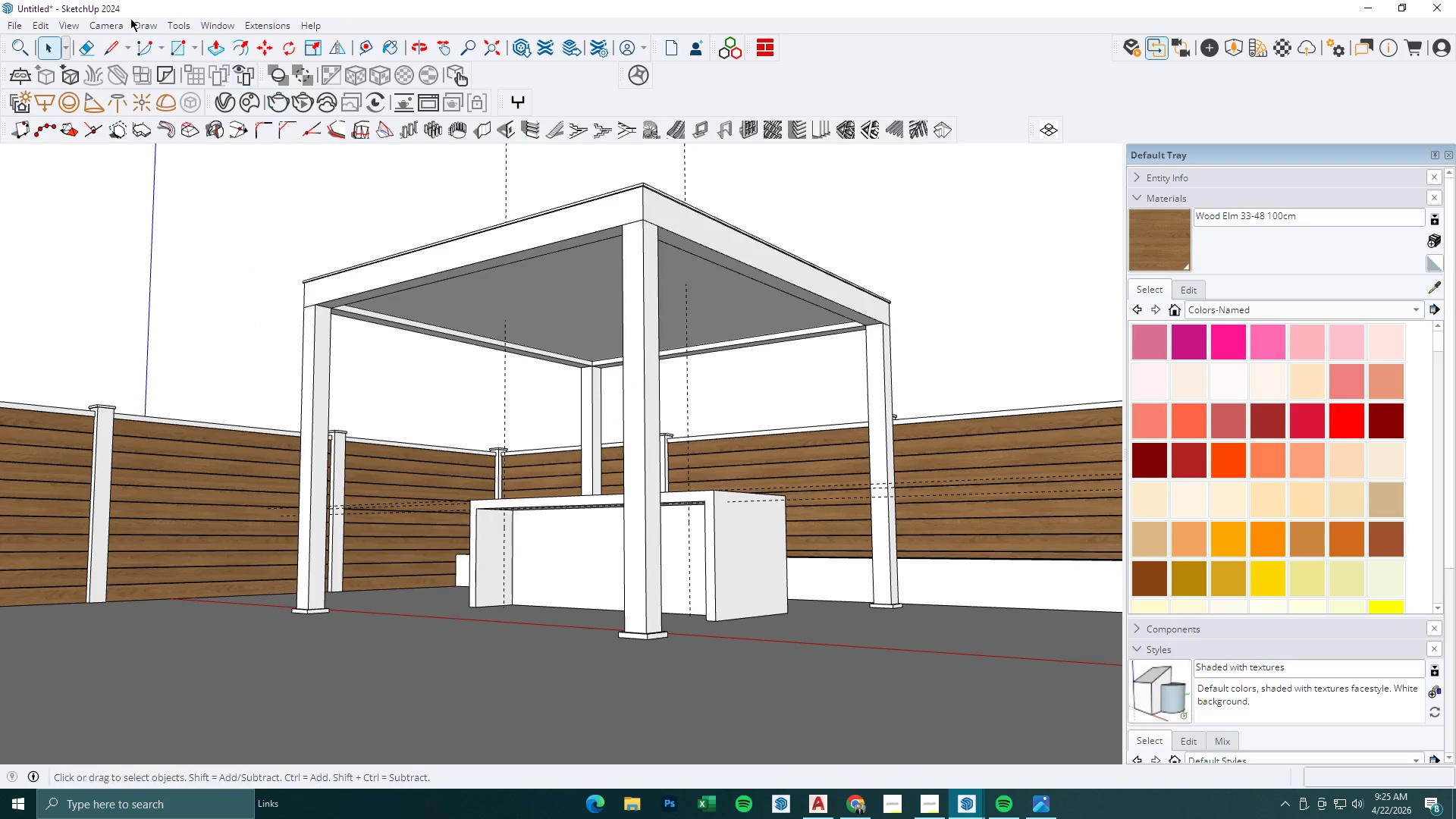 
left_click([39, 26])
 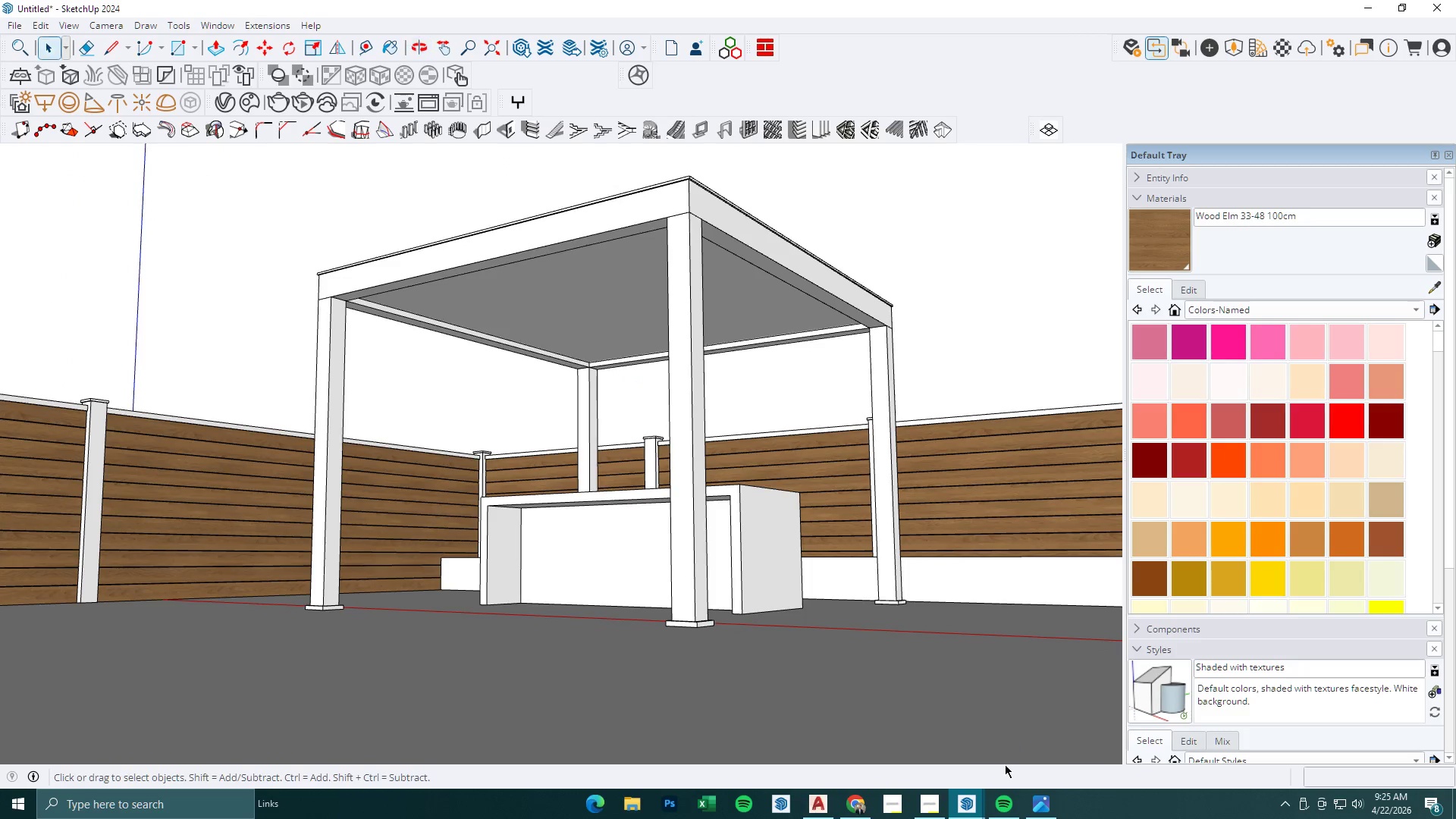 
left_click([930, 798])